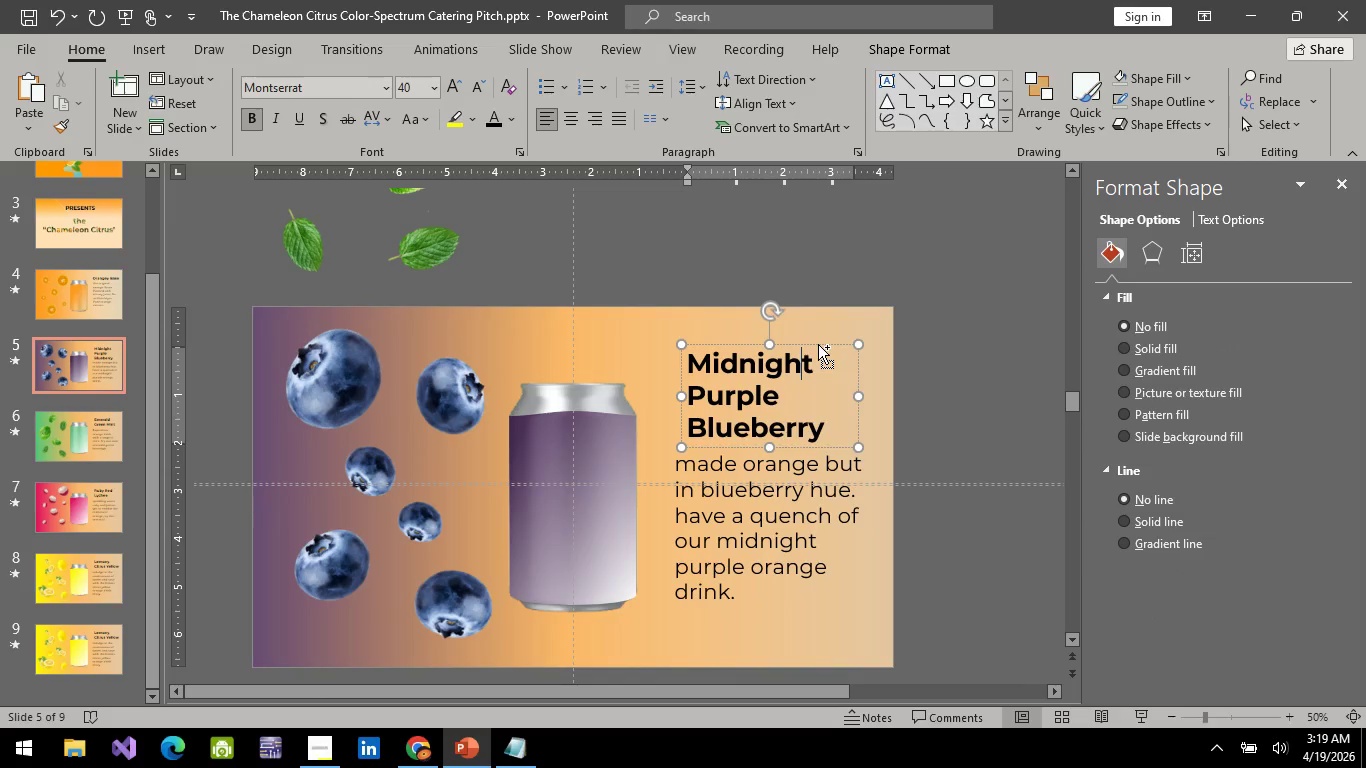 
key(Control+ControlLeft)
 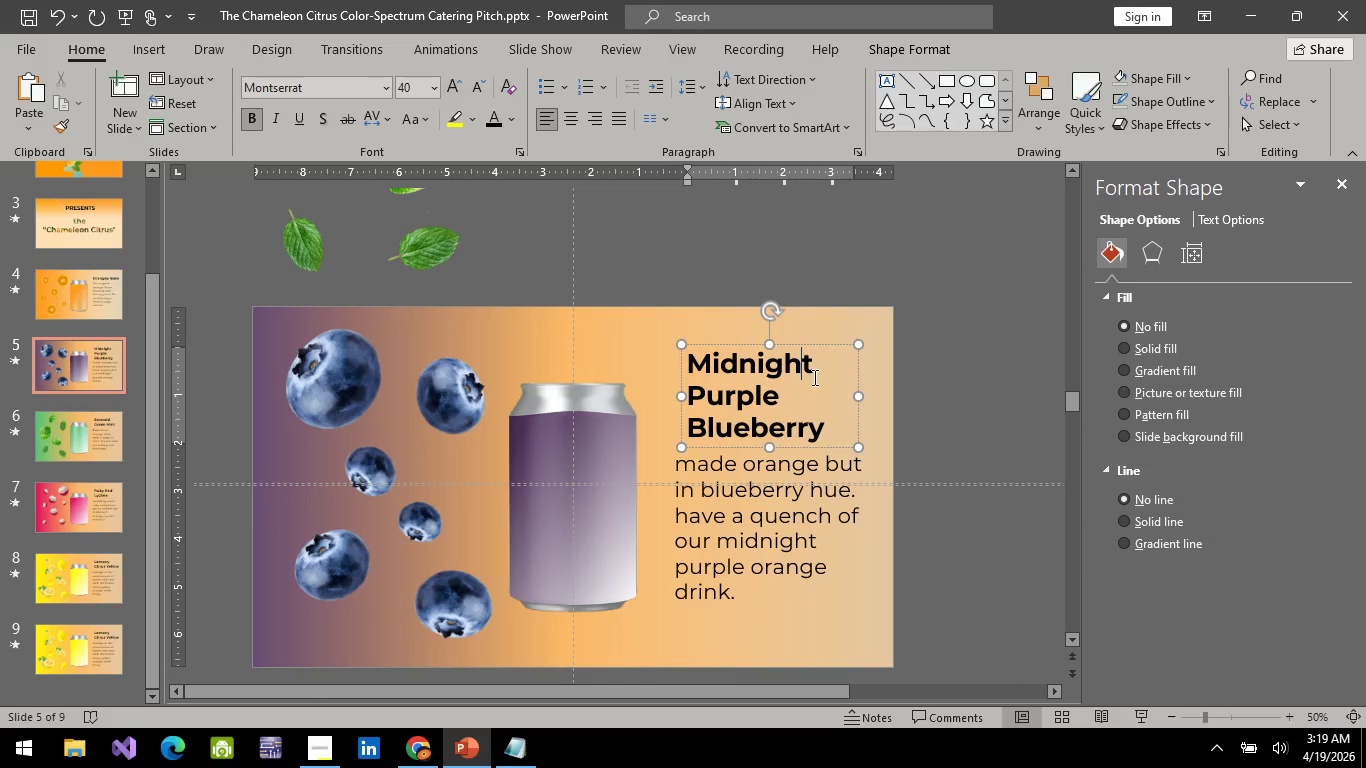 
key(Control+ControlLeft)
 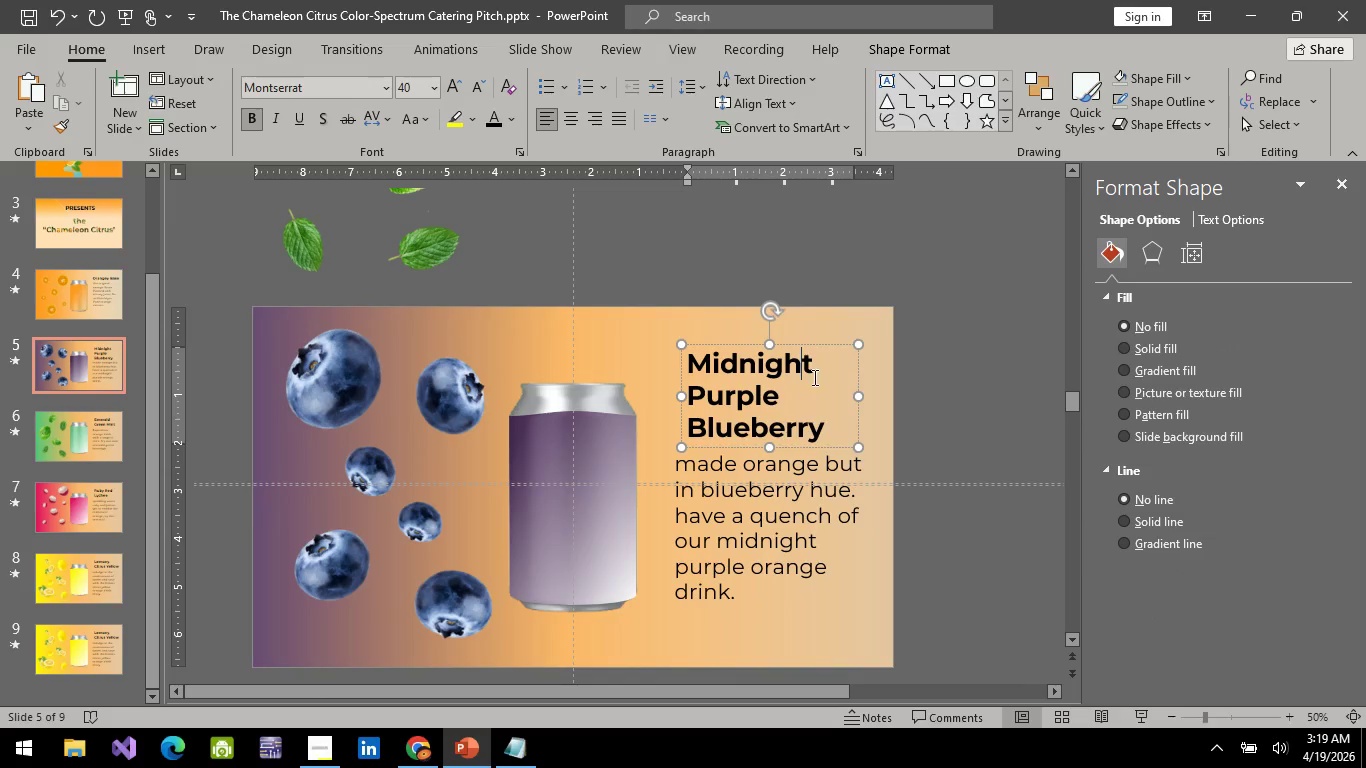 
key(Control+ControlLeft)
 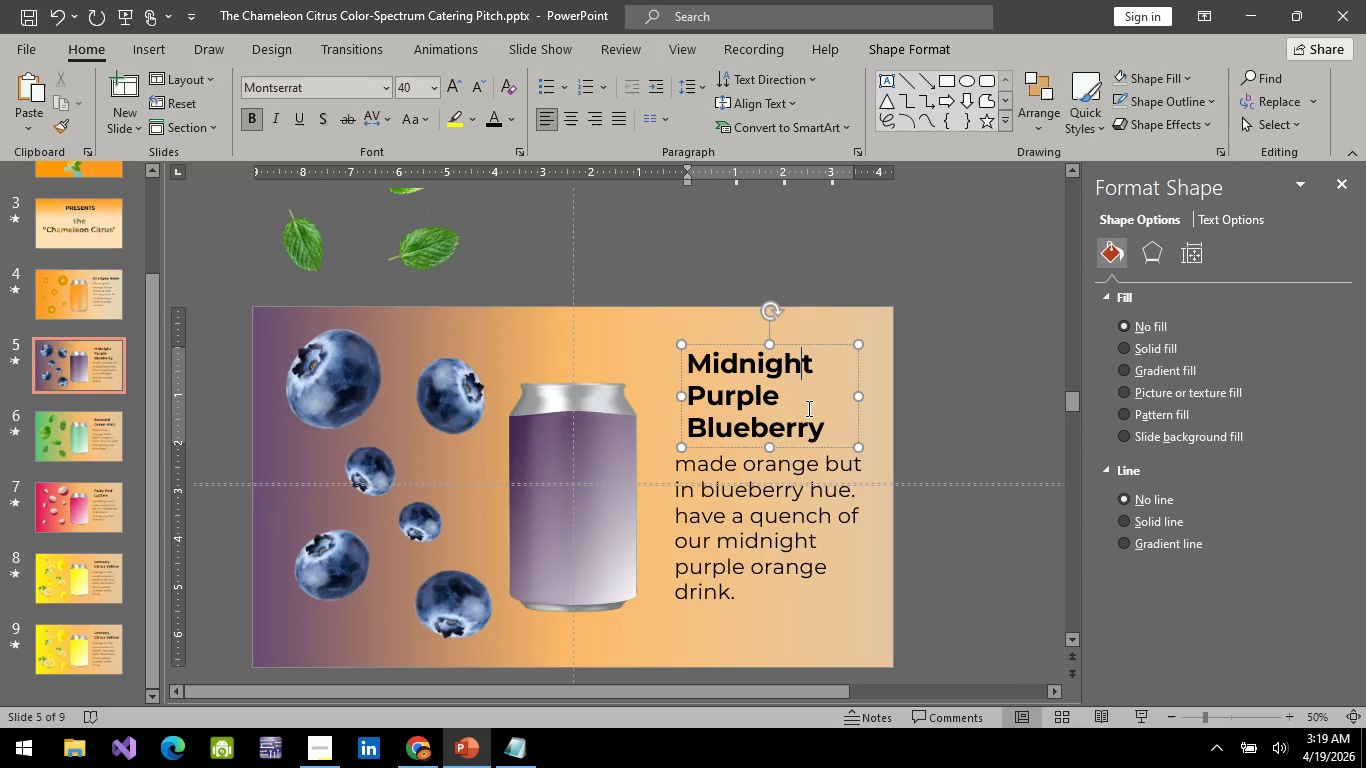 
key(Control+ControlLeft)
 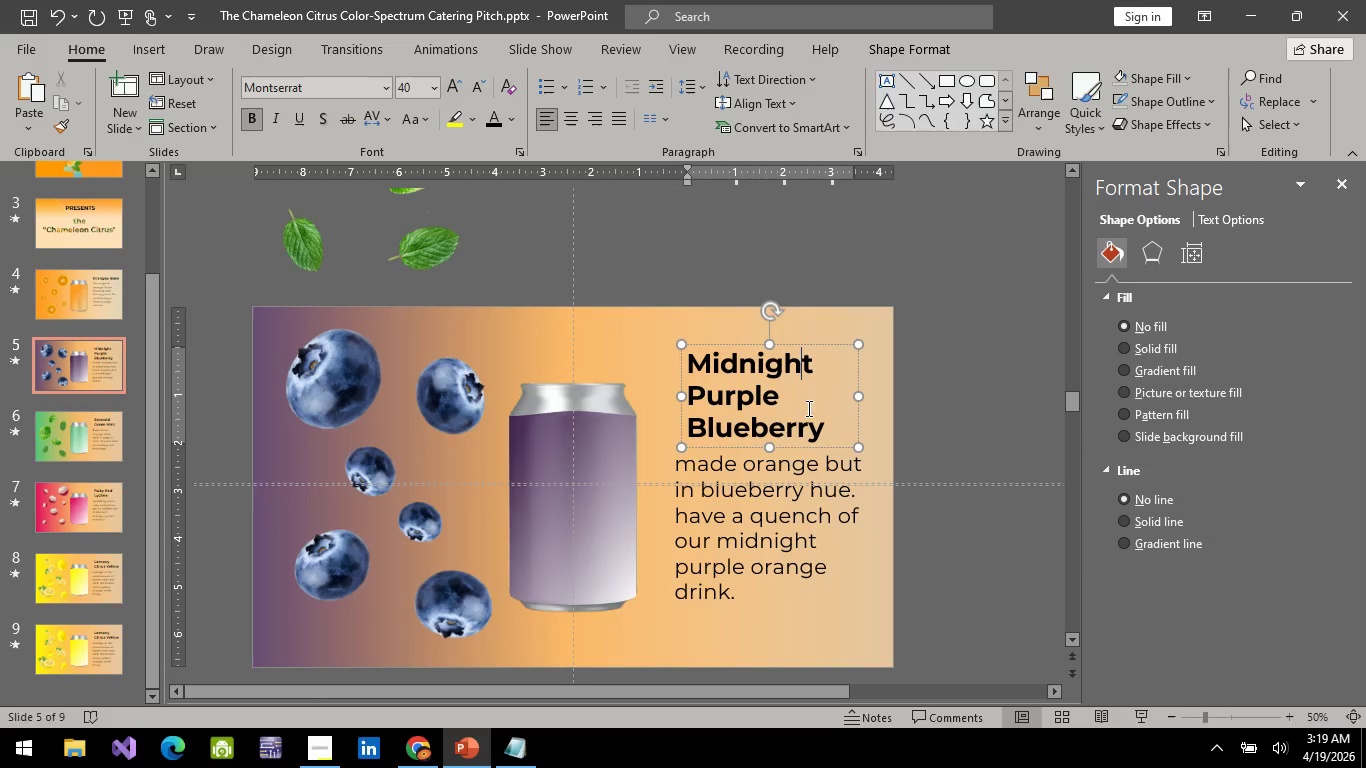 
key(Control+ControlLeft)
 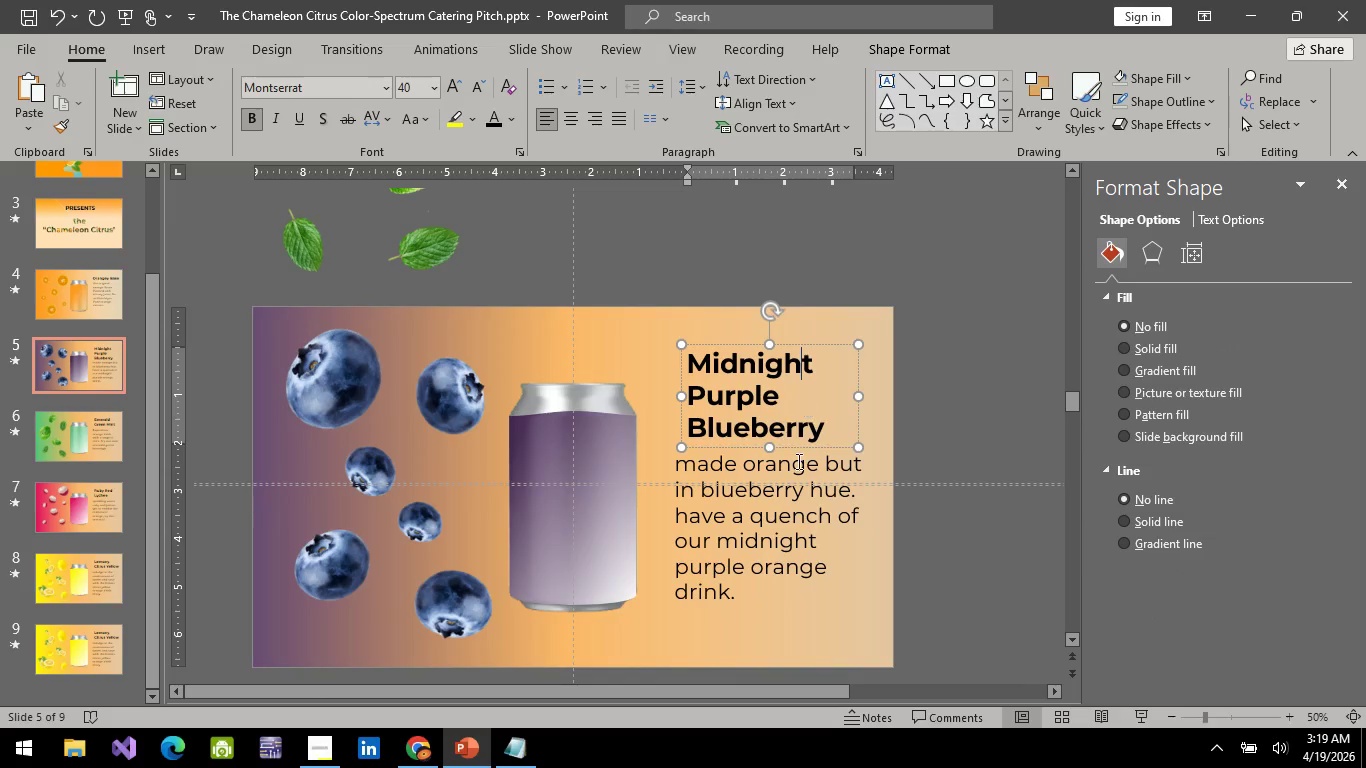 
key(Control+ControlLeft)
 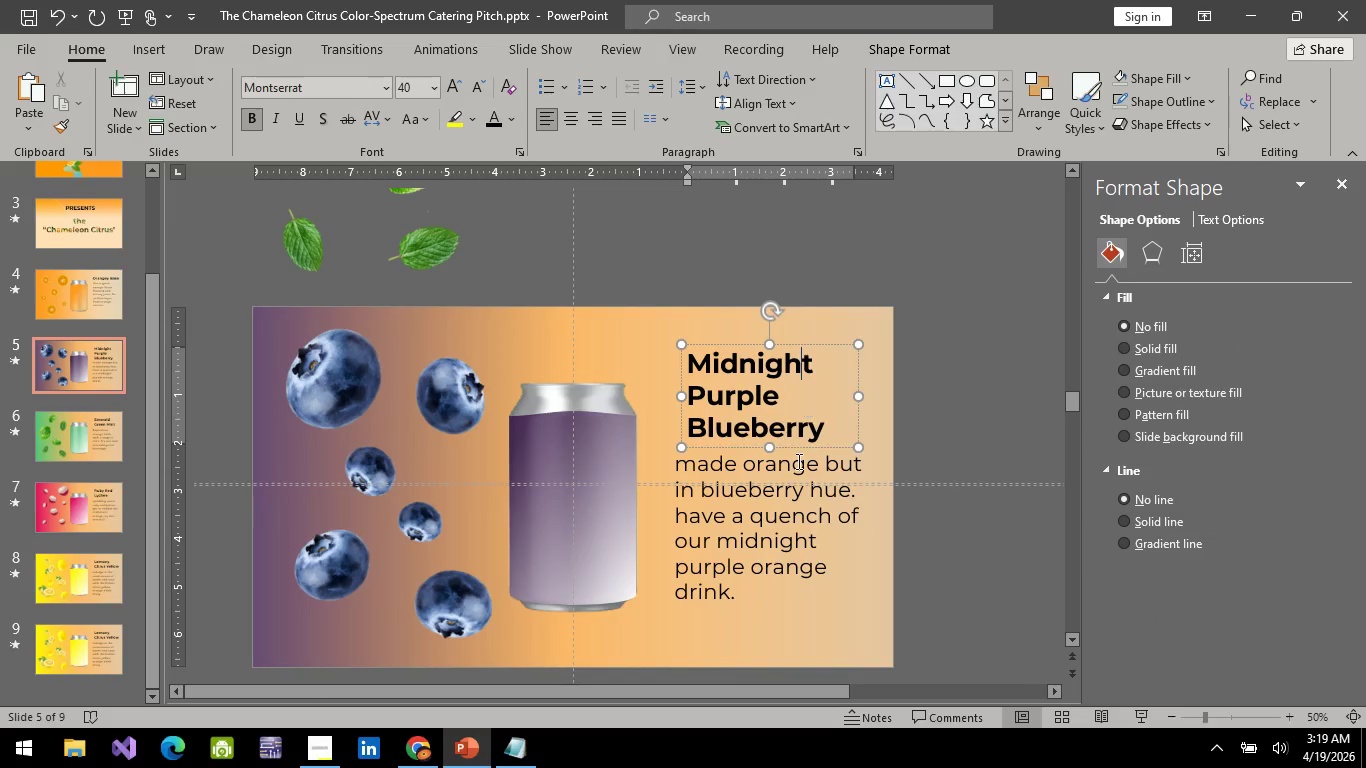 
key(Control+ControlLeft)
 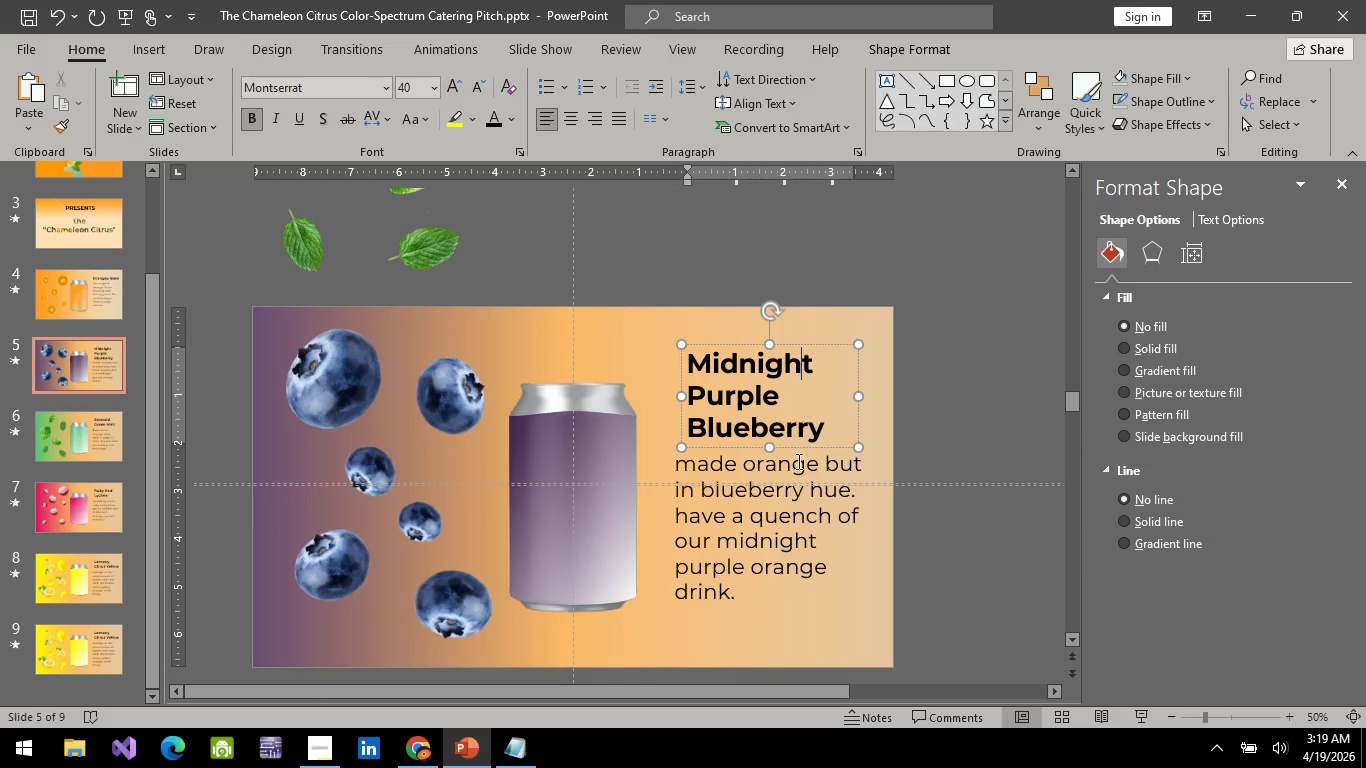 
key(Control+ControlLeft)
 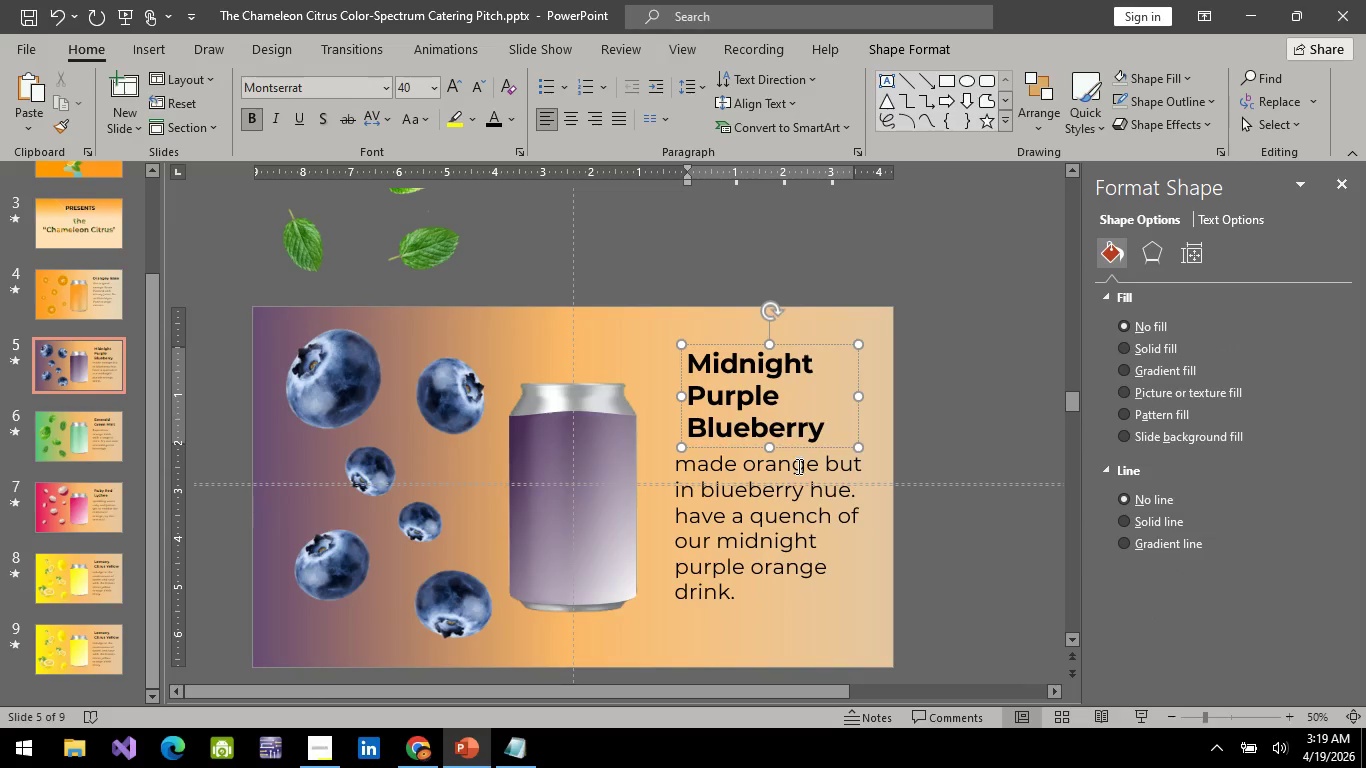 
hold_key(key=ControlLeft, duration=1.51)
left_click([792, 480])
 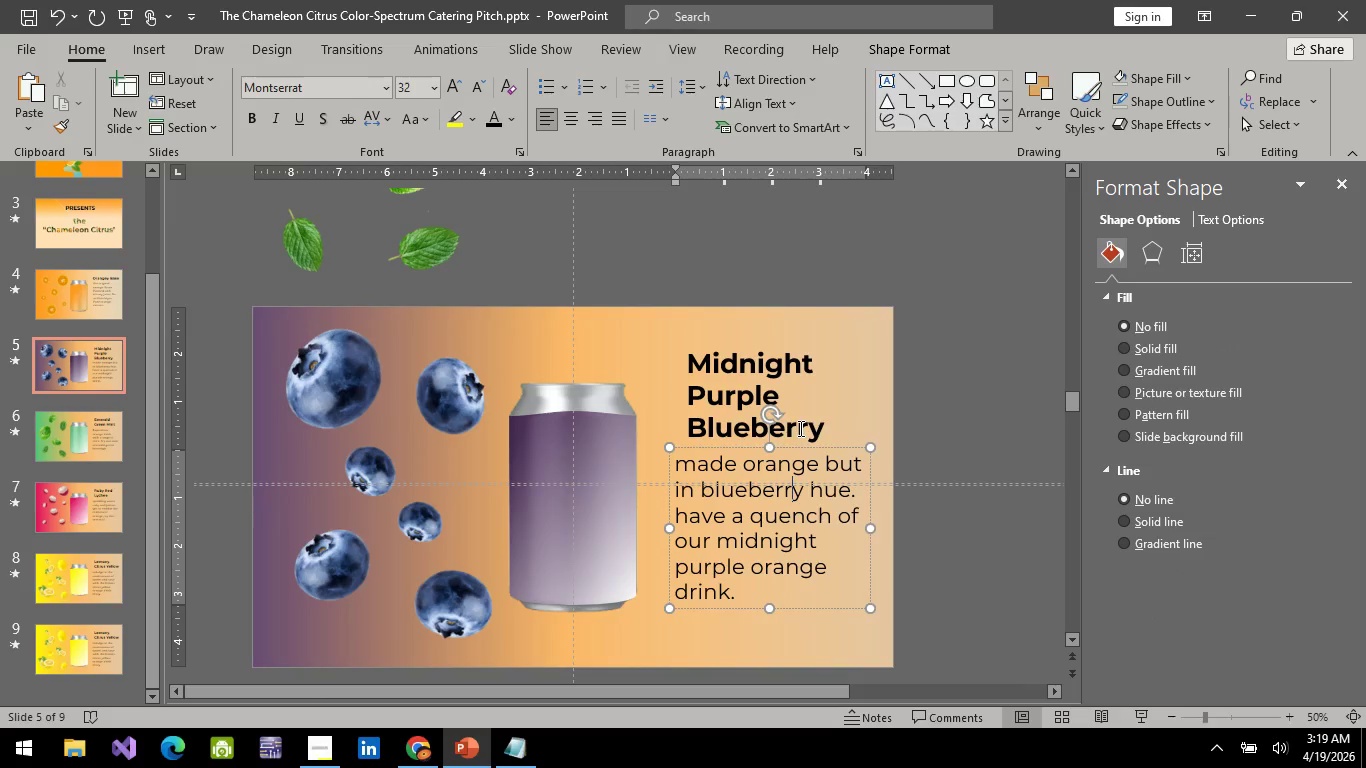 
left_click([799, 428])
 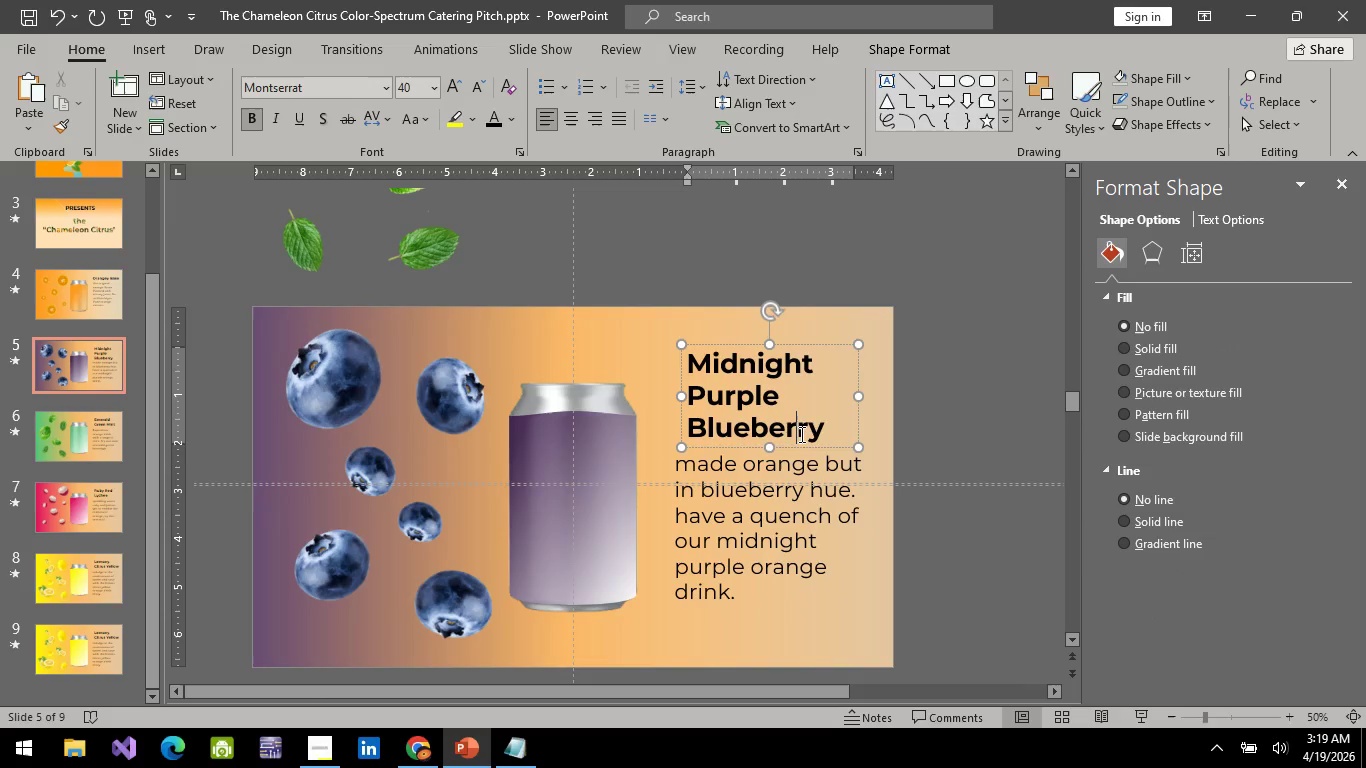 
hold_key(key=ControlLeft, duration=1.52)
 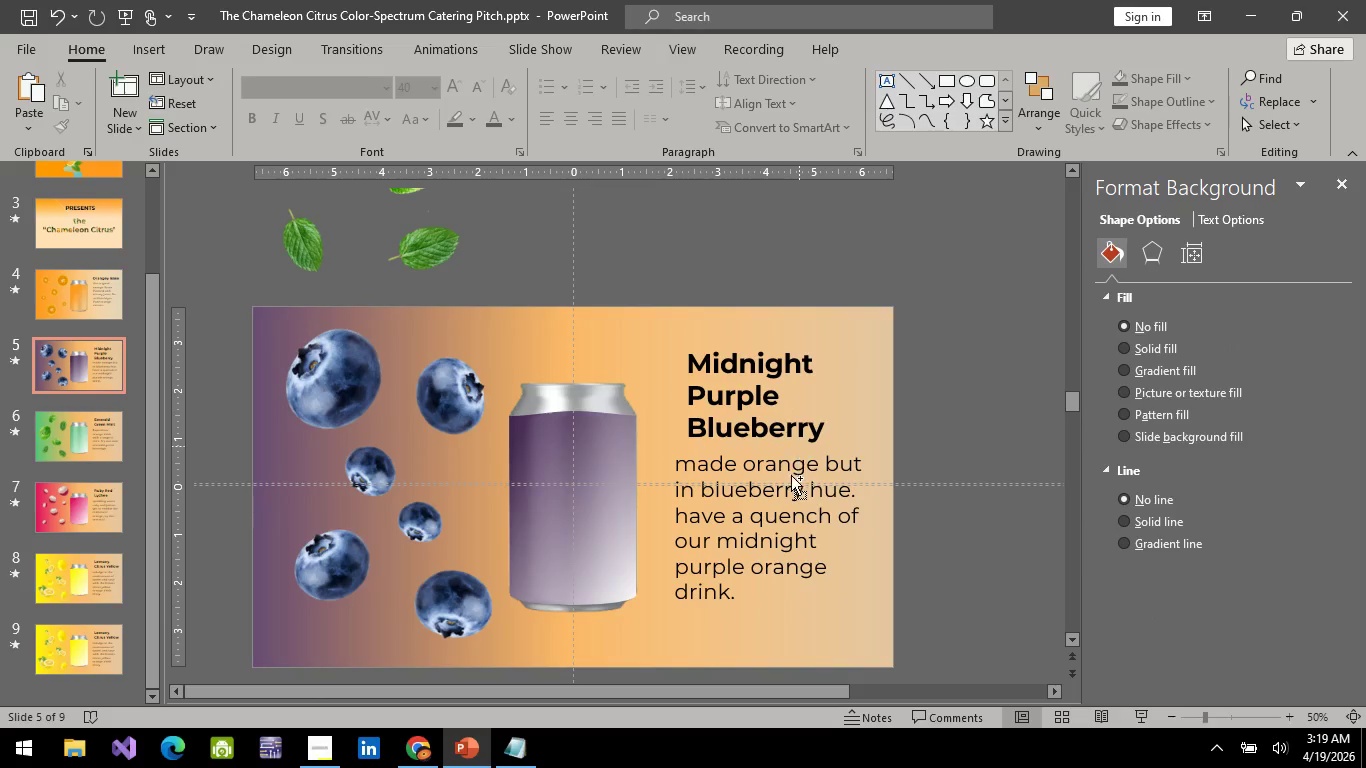 
hold_key(key=ControlLeft, duration=0.55)
left_click([799, 446])
 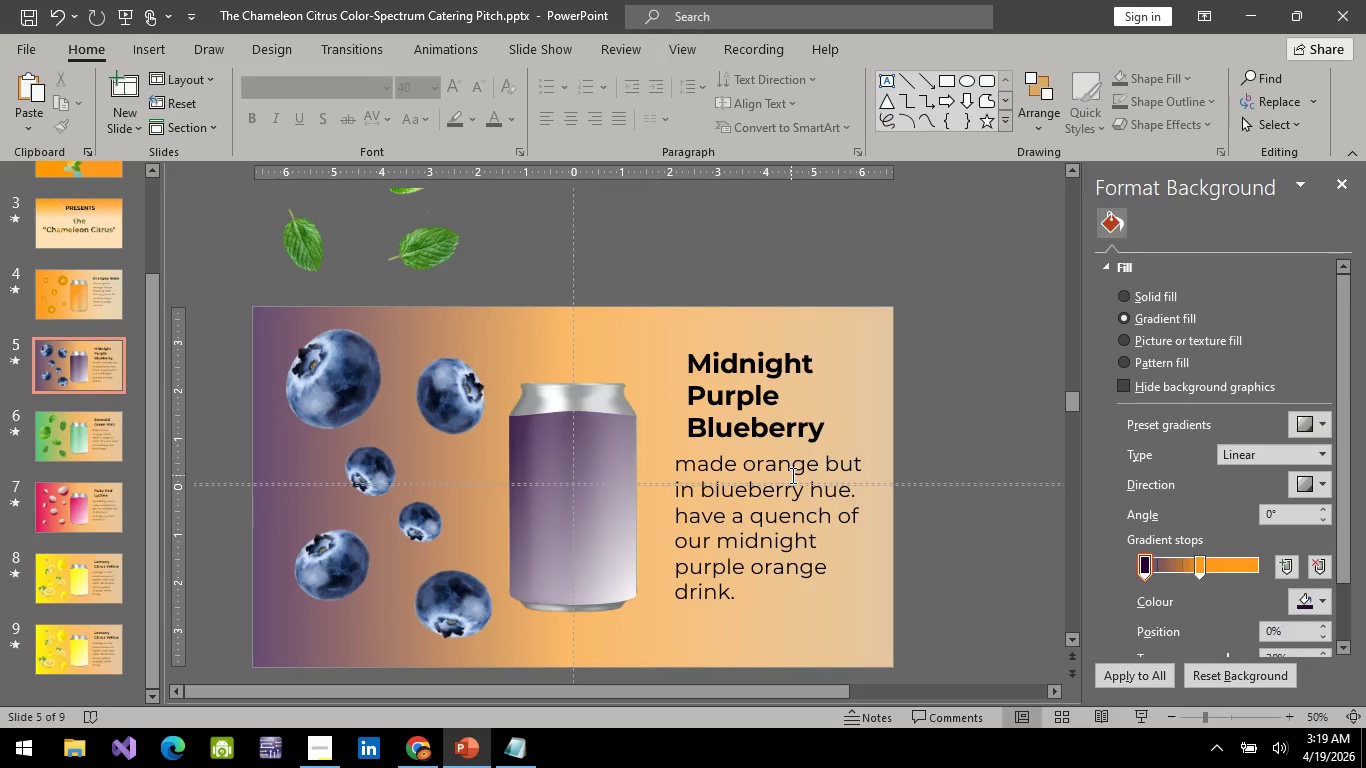 
left_click([791, 475])
 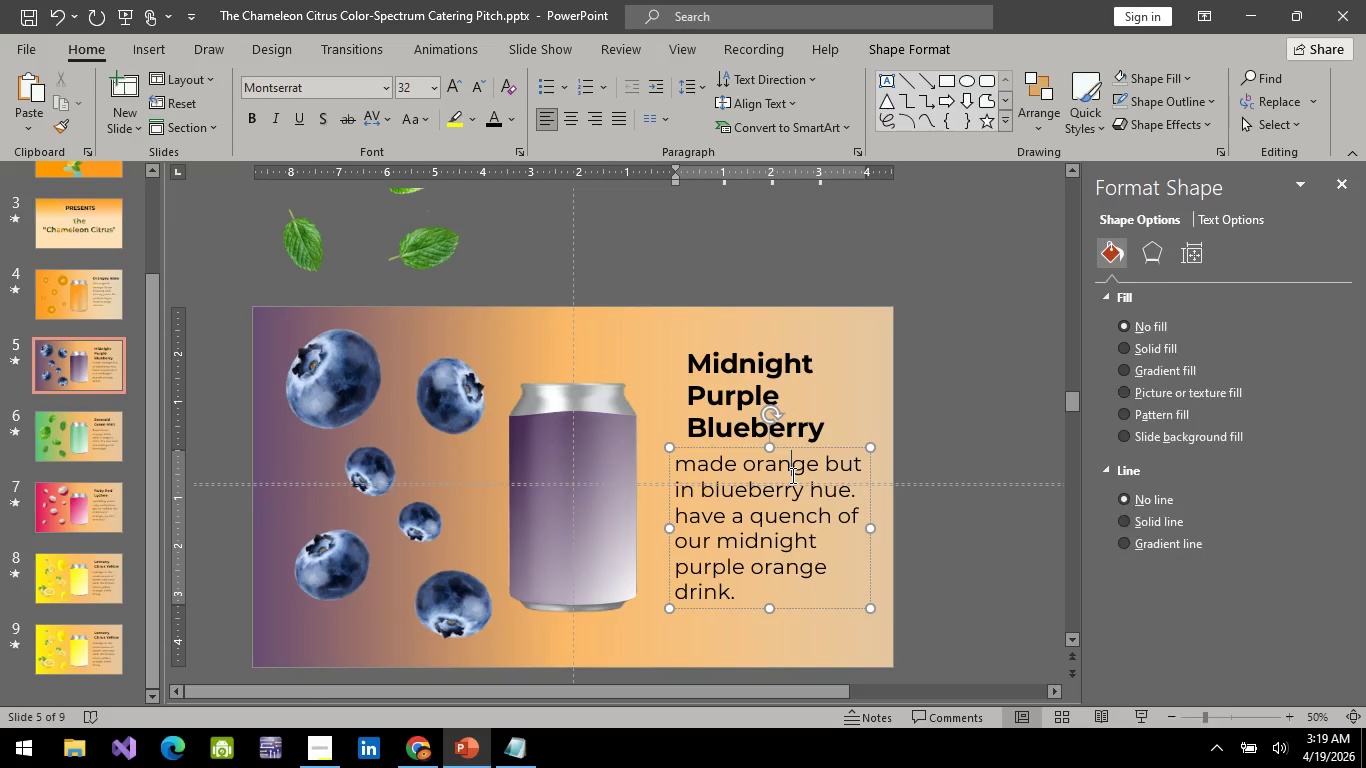 
hold_key(key=ControlLeft, duration=1.52)
 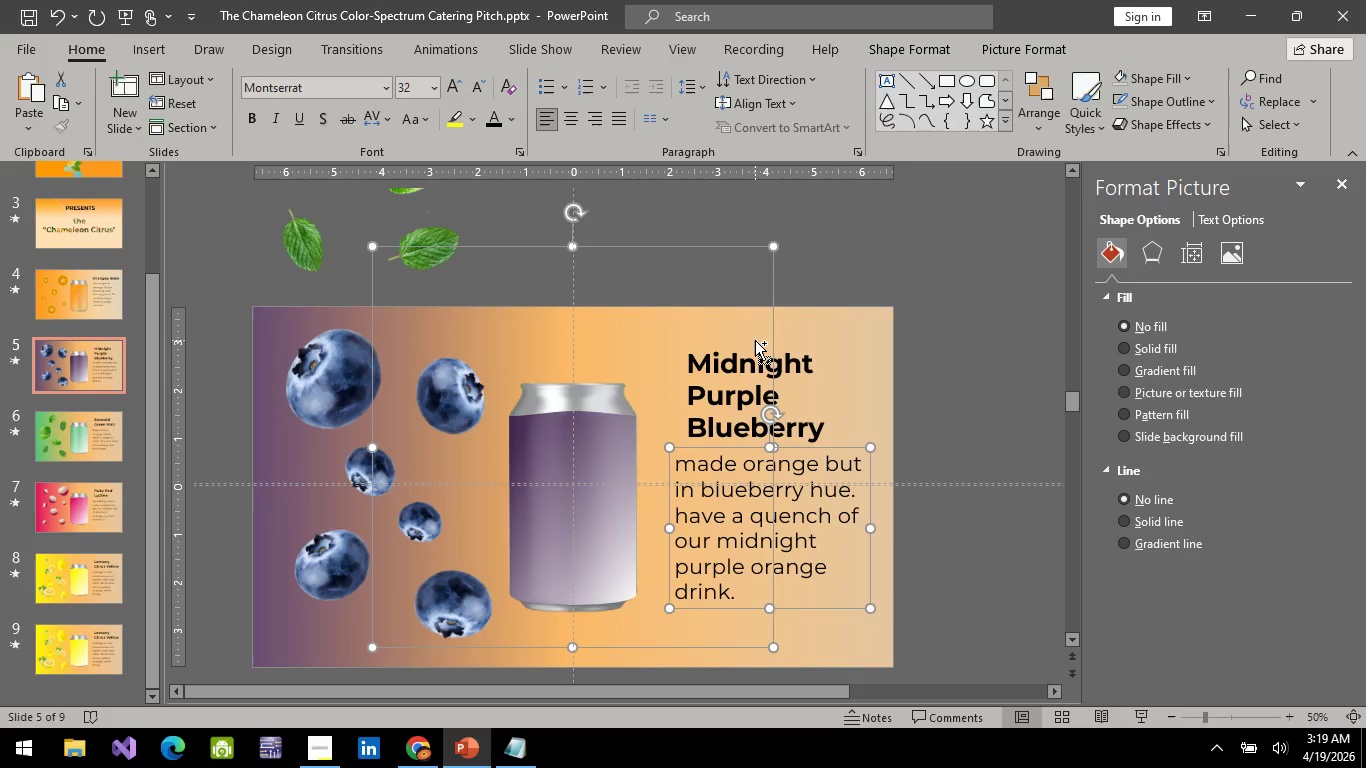 
hold_key(key=ControlLeft, duration=1.51)
left_click([755, 340])
 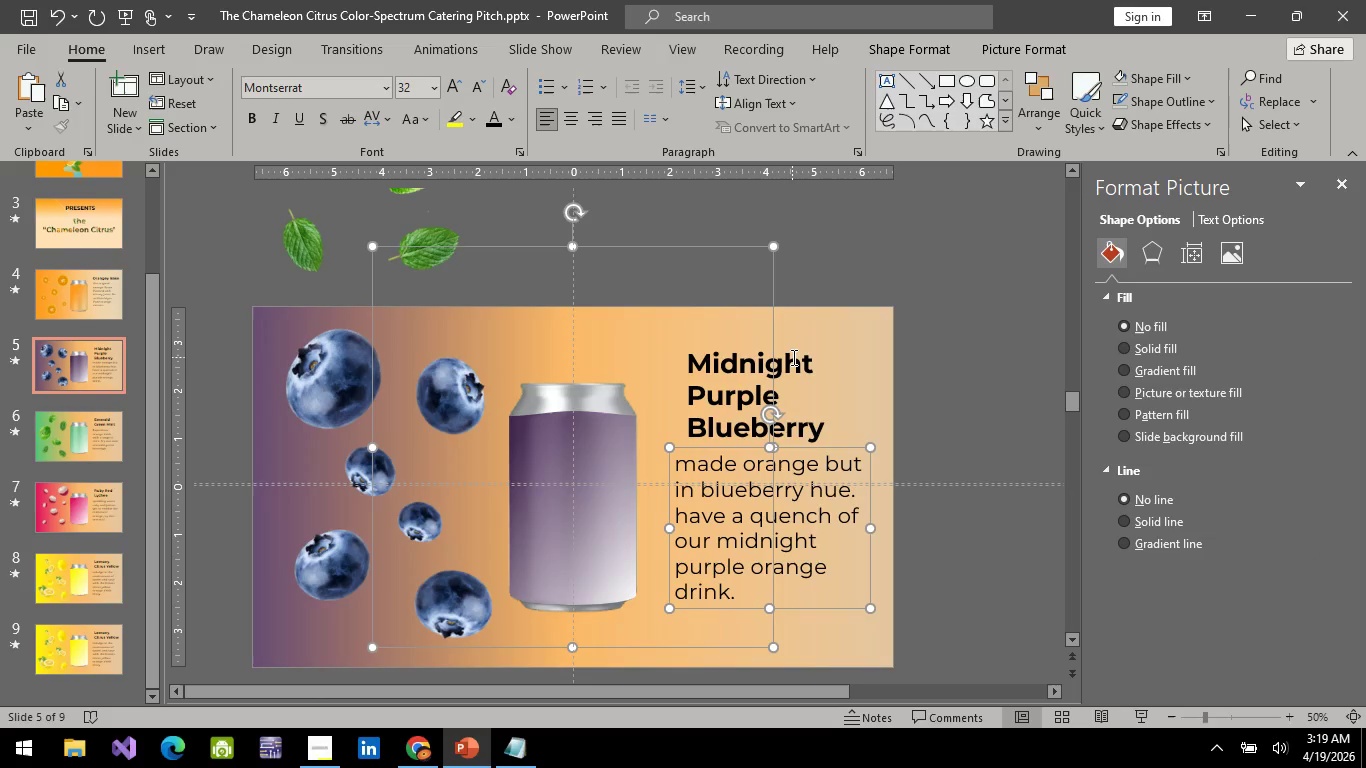 
left_click([792, 357])
 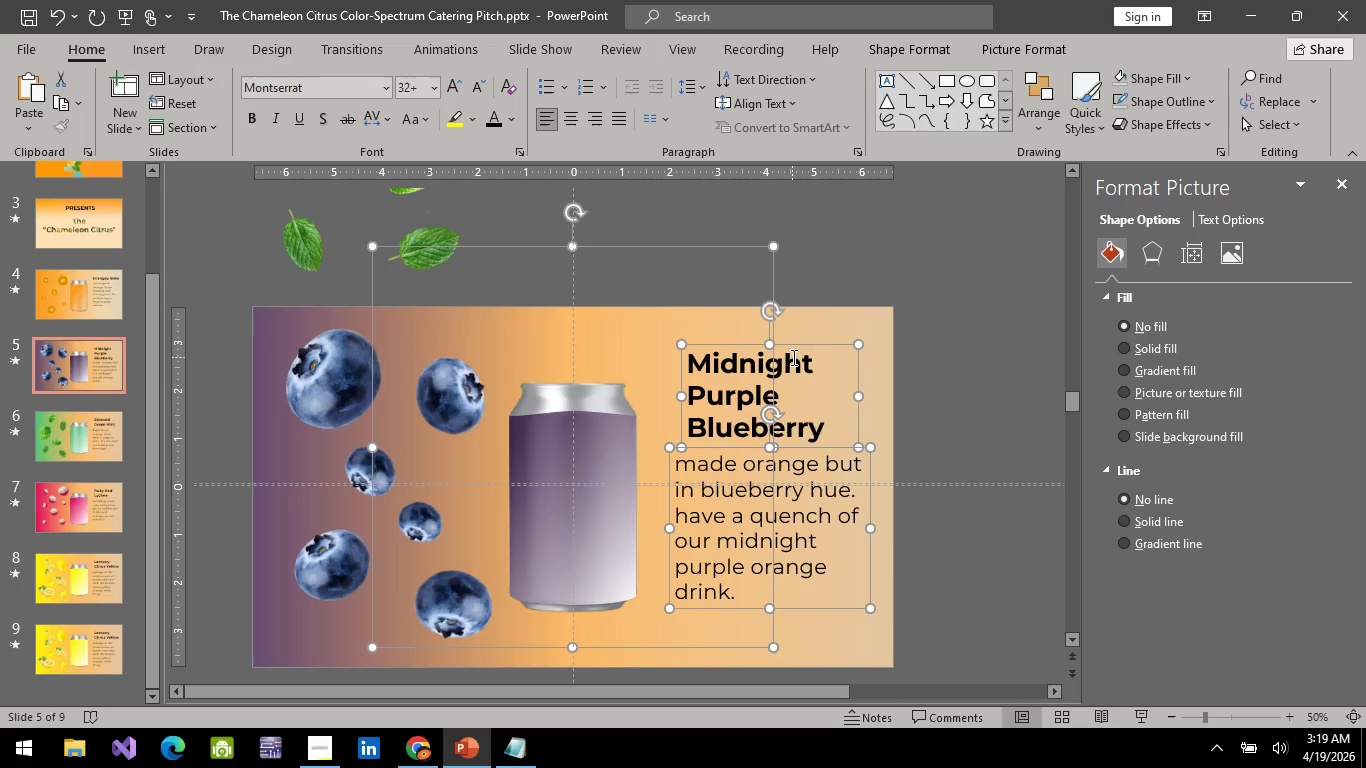 
hold_key(key=ControlLeft, duration=0.41)
 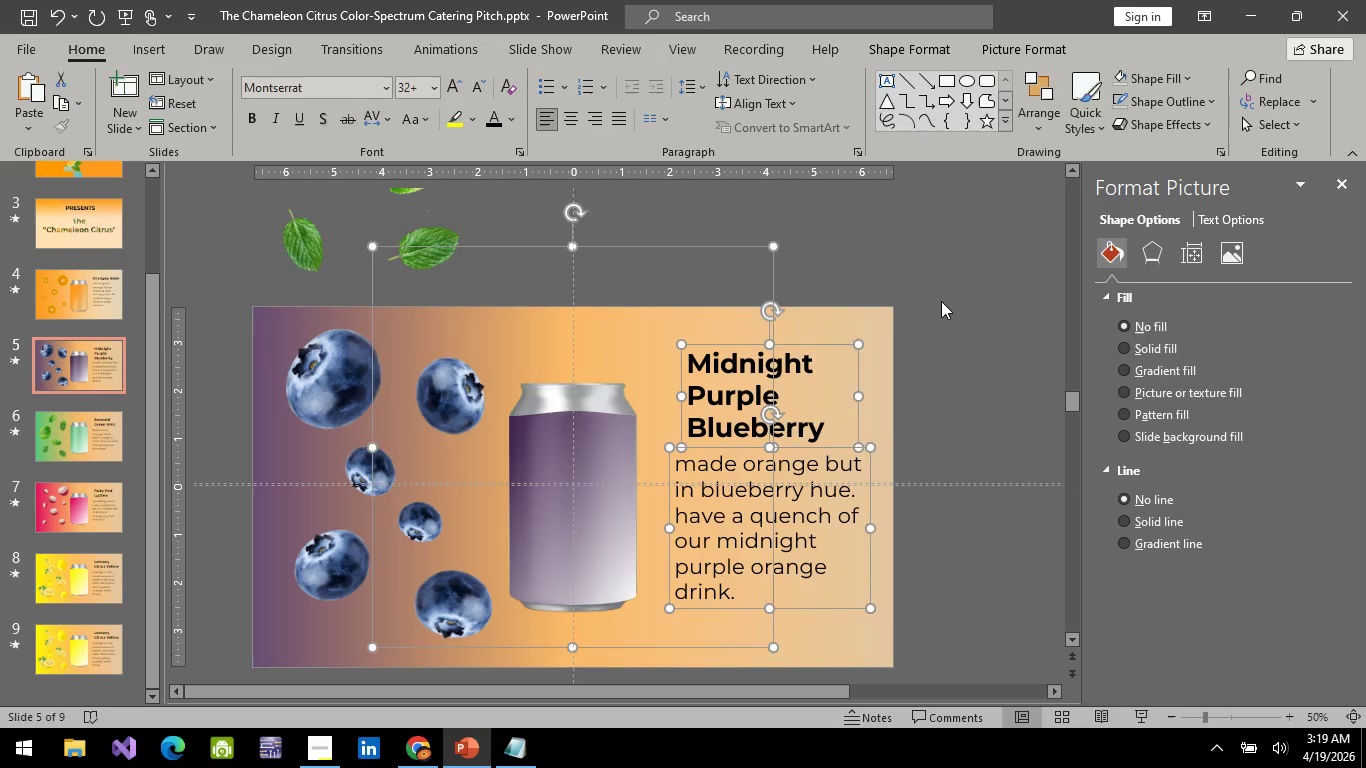 
left_click([941, 301])
 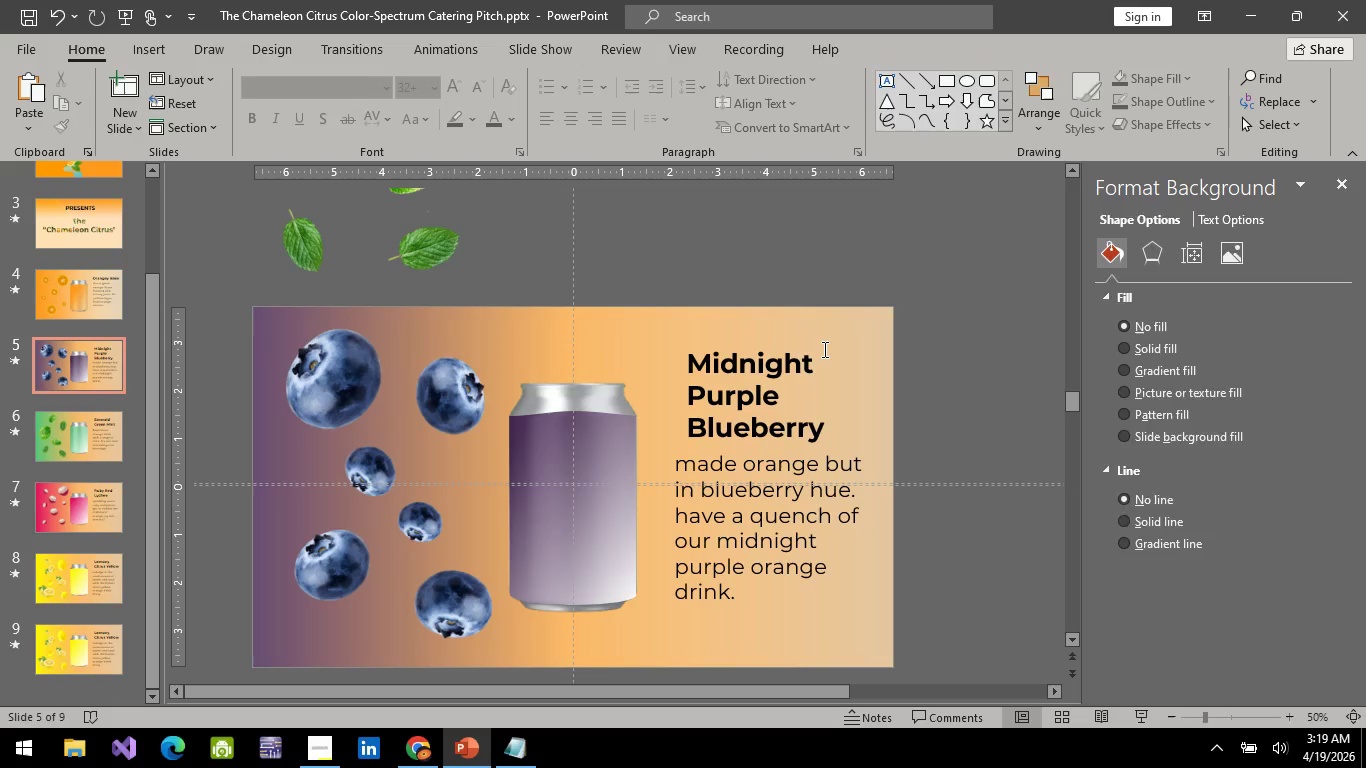 
hold_key(key=ControlLeft, duration=1.51)
left_click([823, 349])
 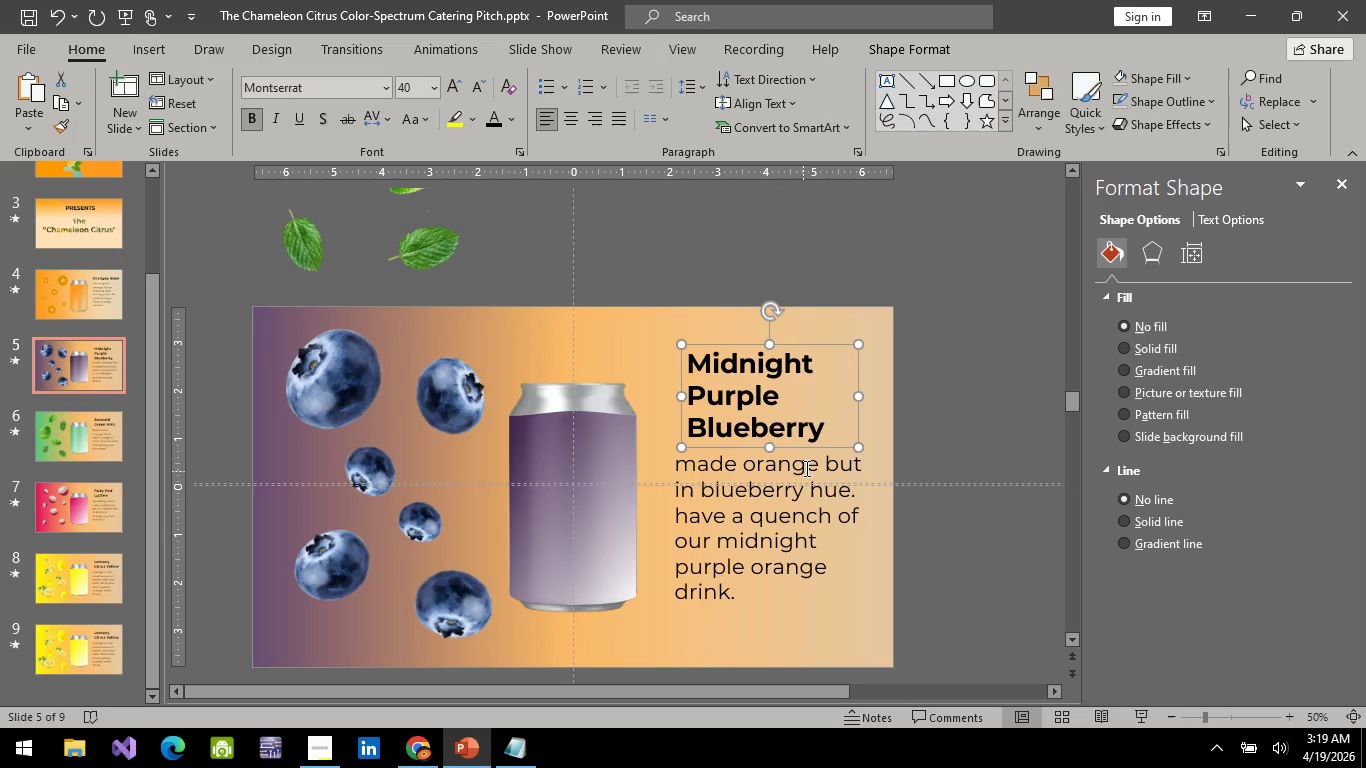 
left_click([806, 465])
 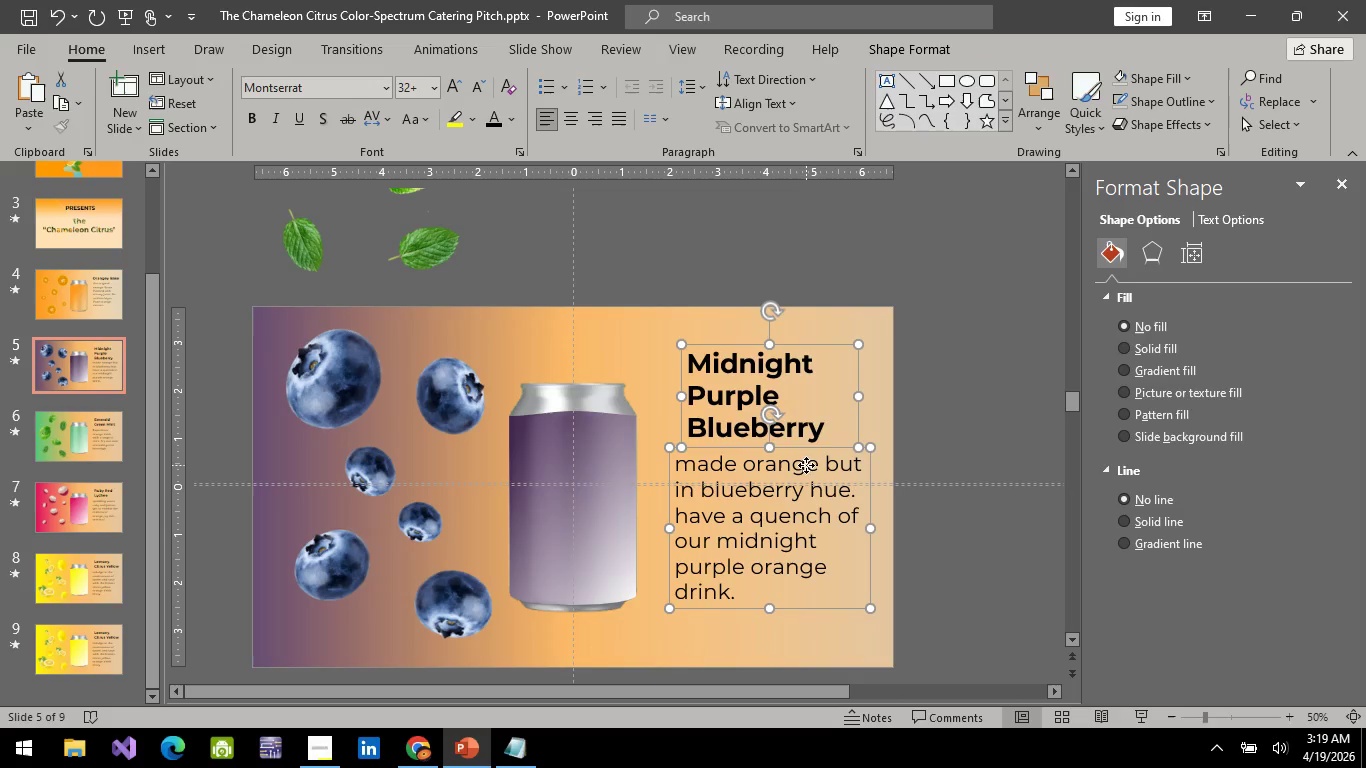 
hold_key(key=ControlLeft, duration=0.47)
 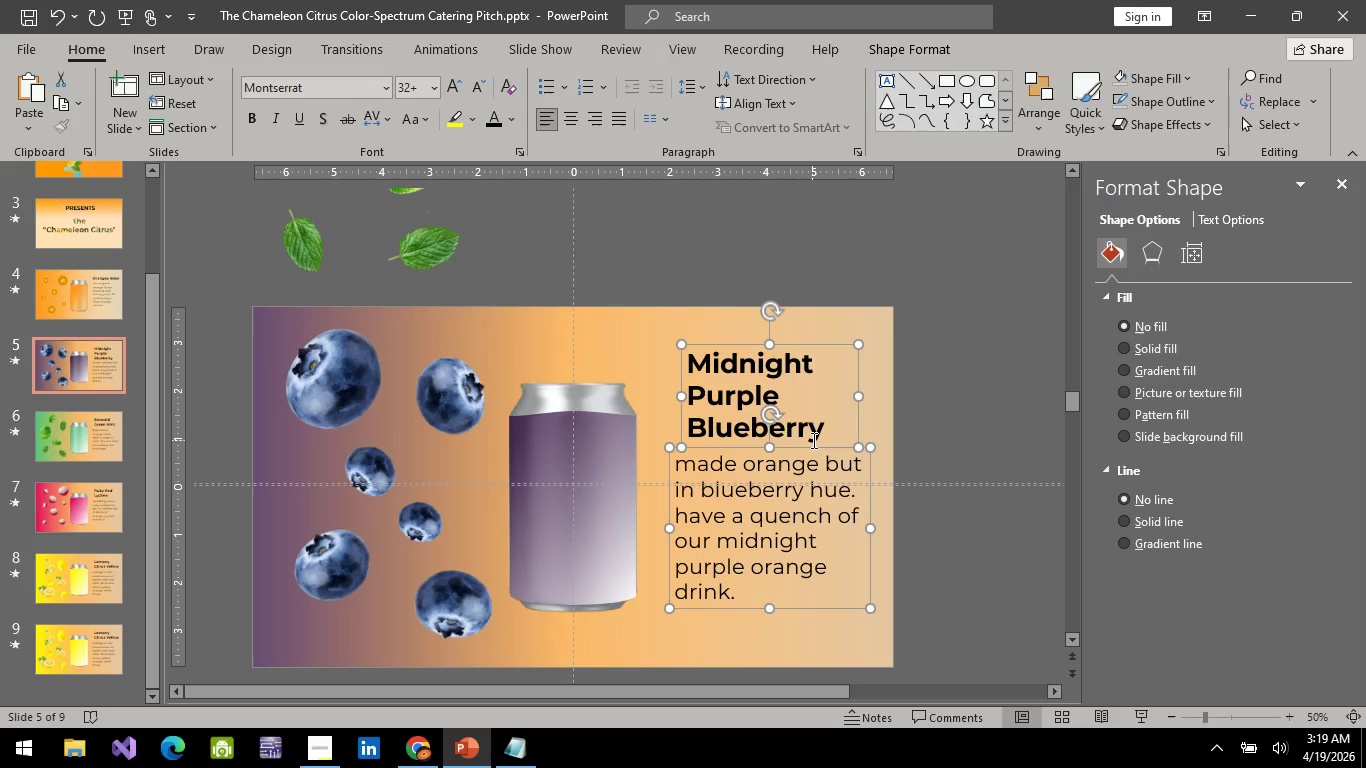 
key(Control+C)
 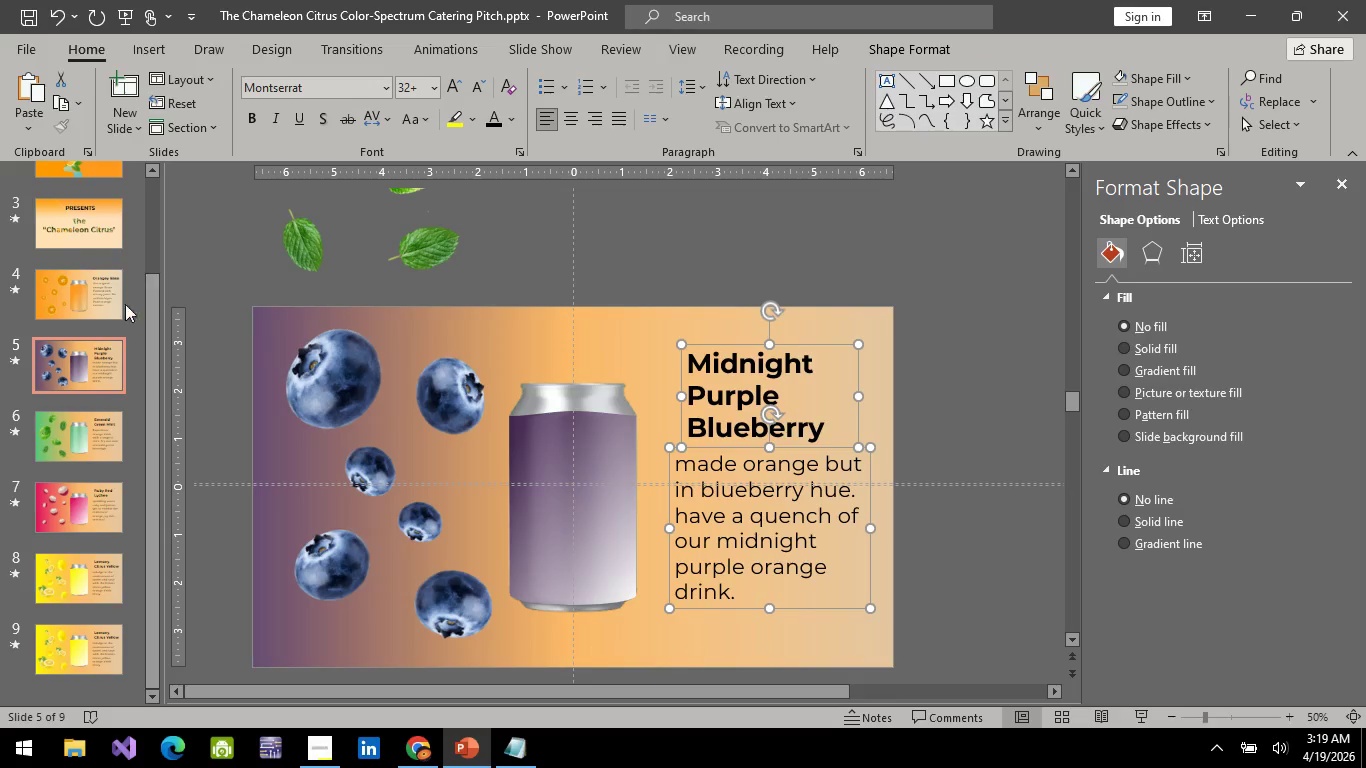 
left_click([95, 289])
 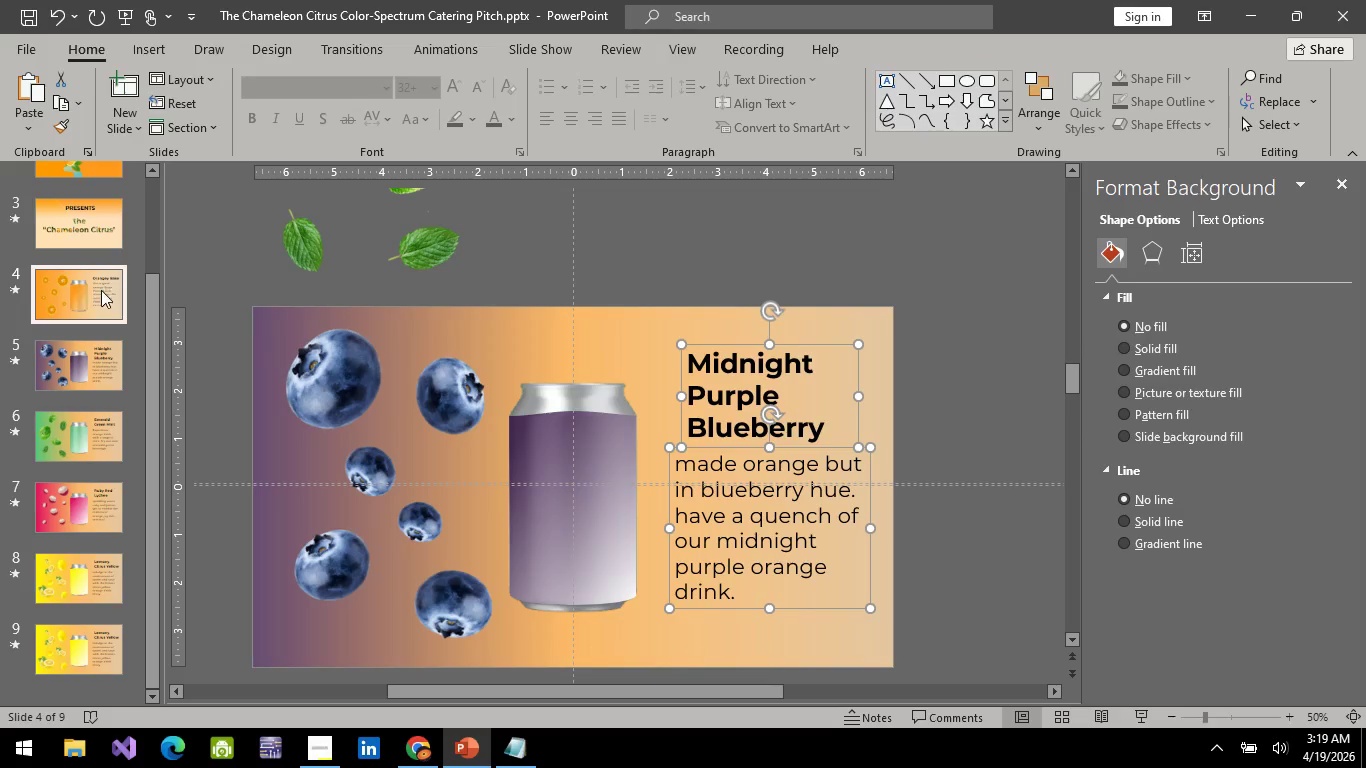 
hold_key(key=ControlLeft, duration=0.84)
 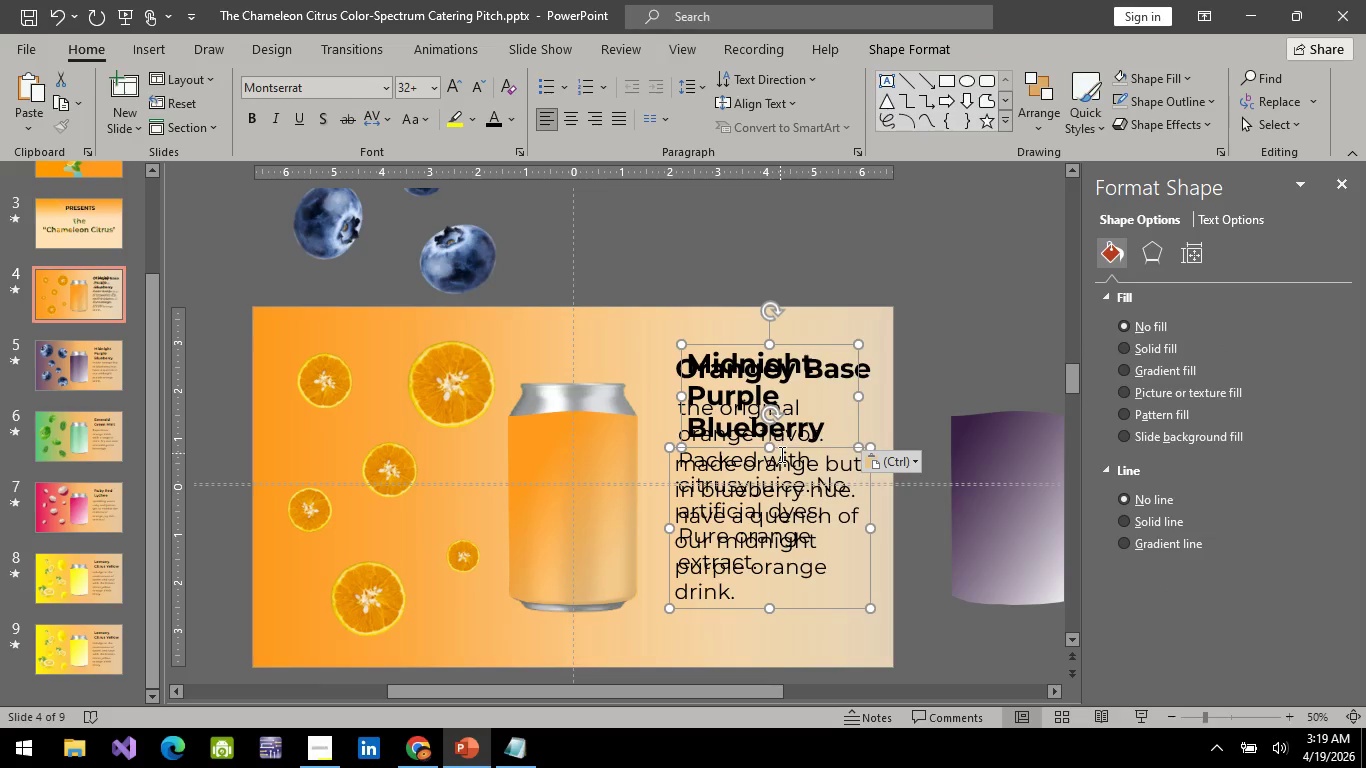 
hold_key(key=V, duration=12.06)
 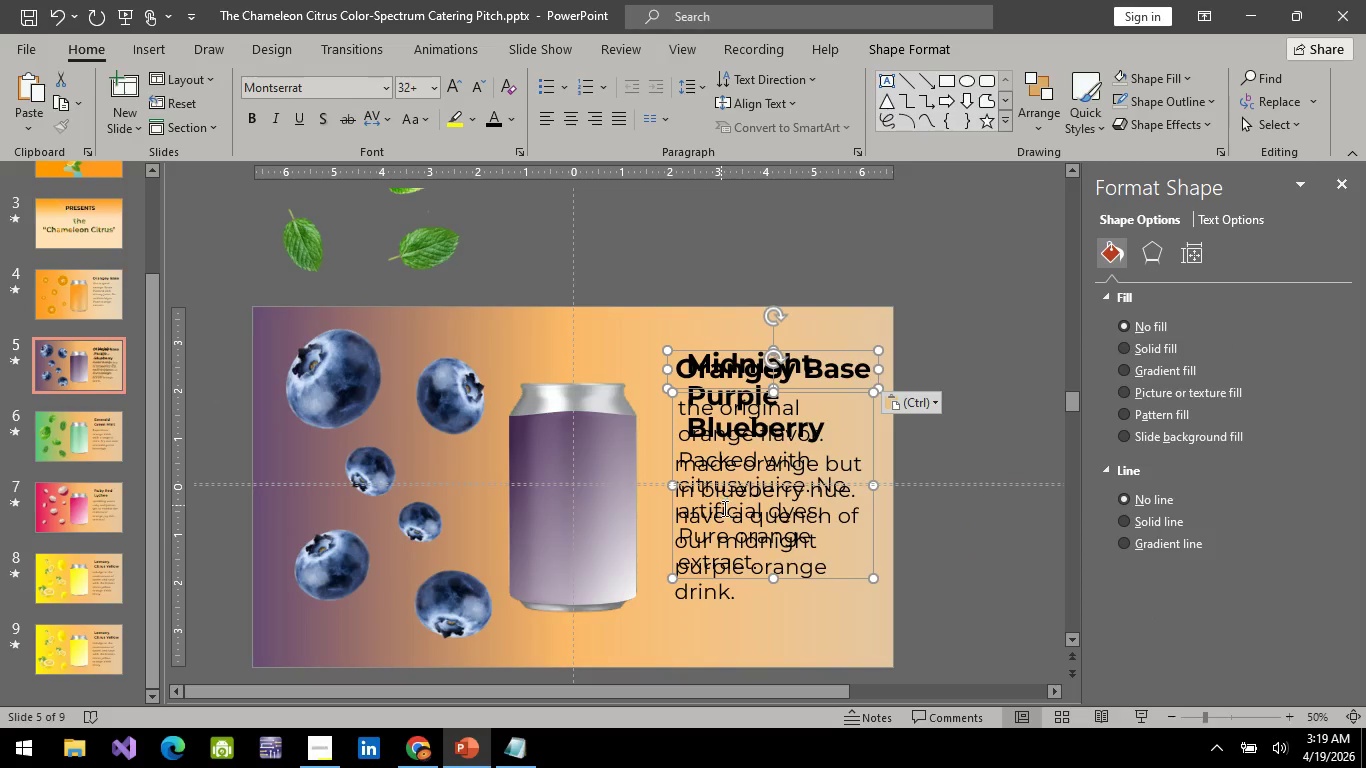 
hold_key(key=ArrowUp, duration=1.5)
 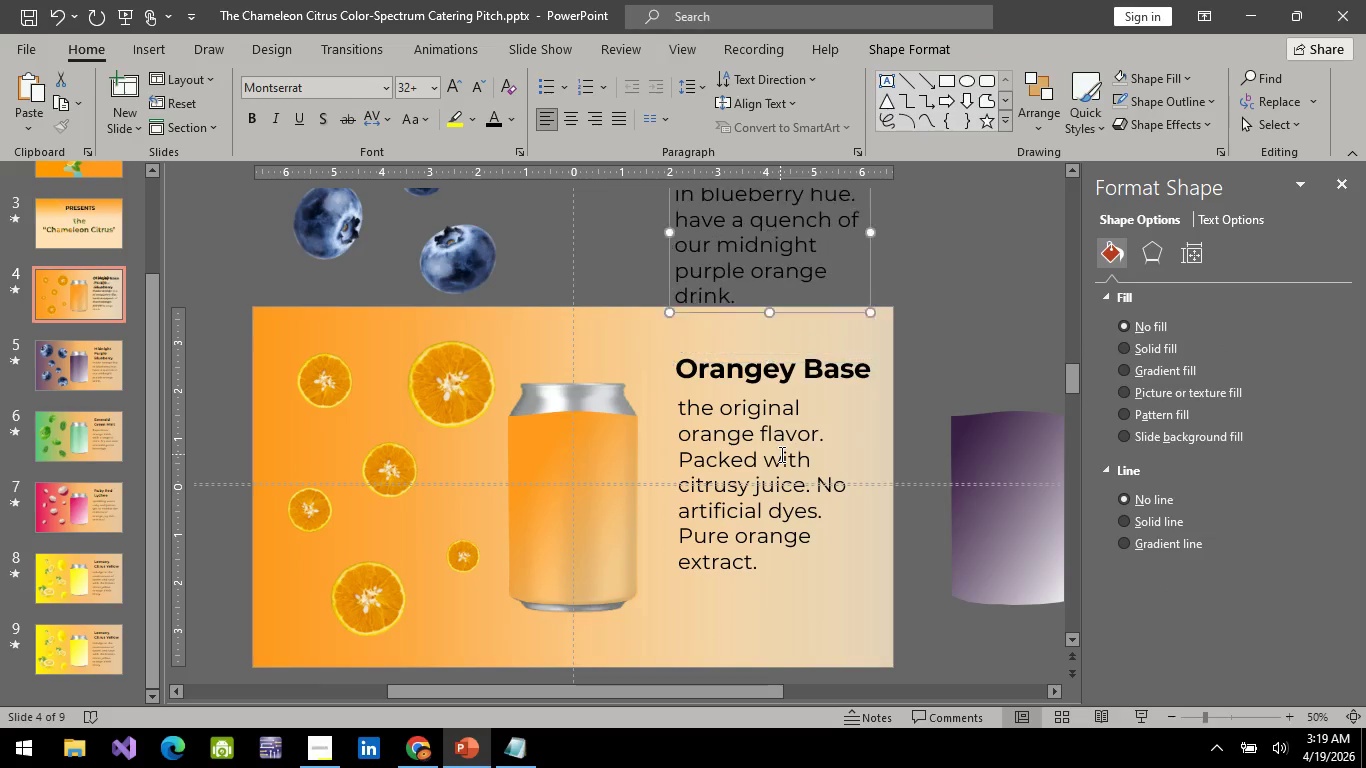 
key(ArrowUp)
 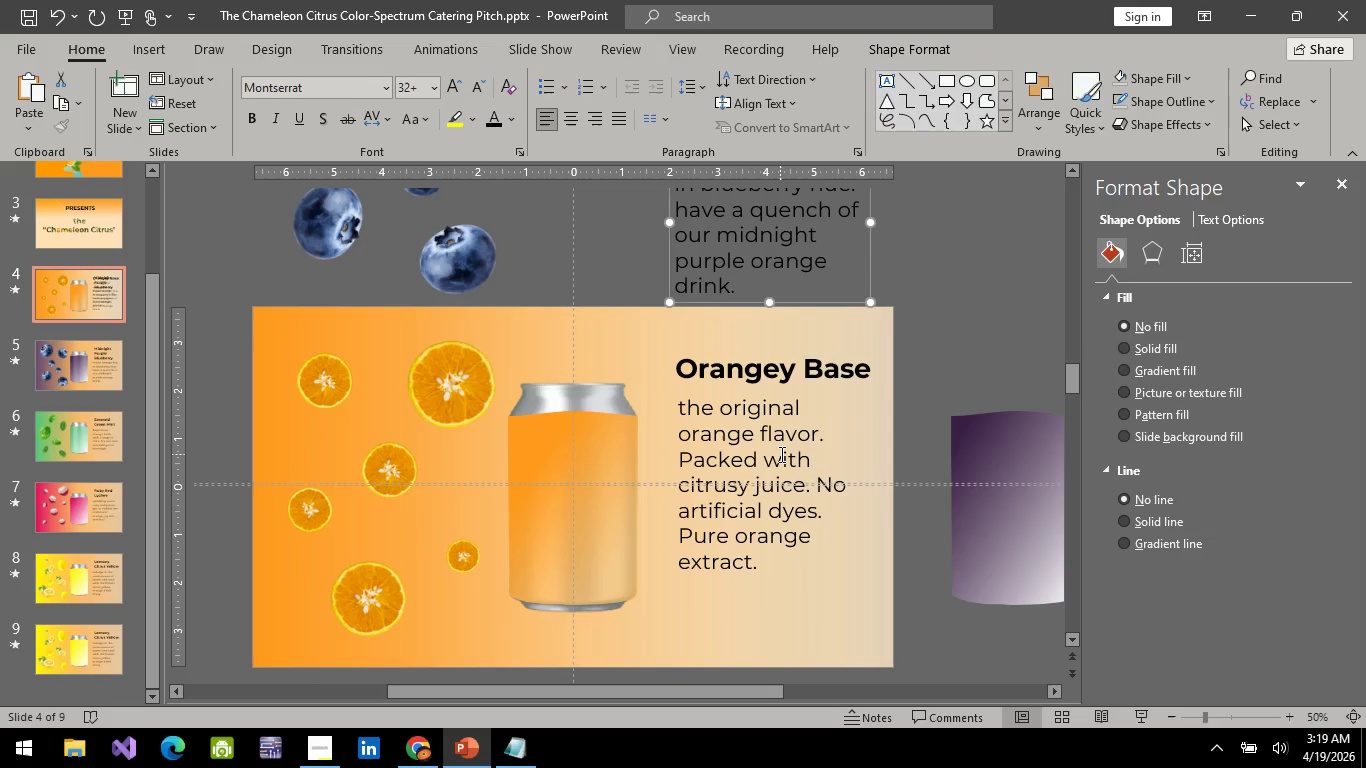 
key(ArrowUp)
 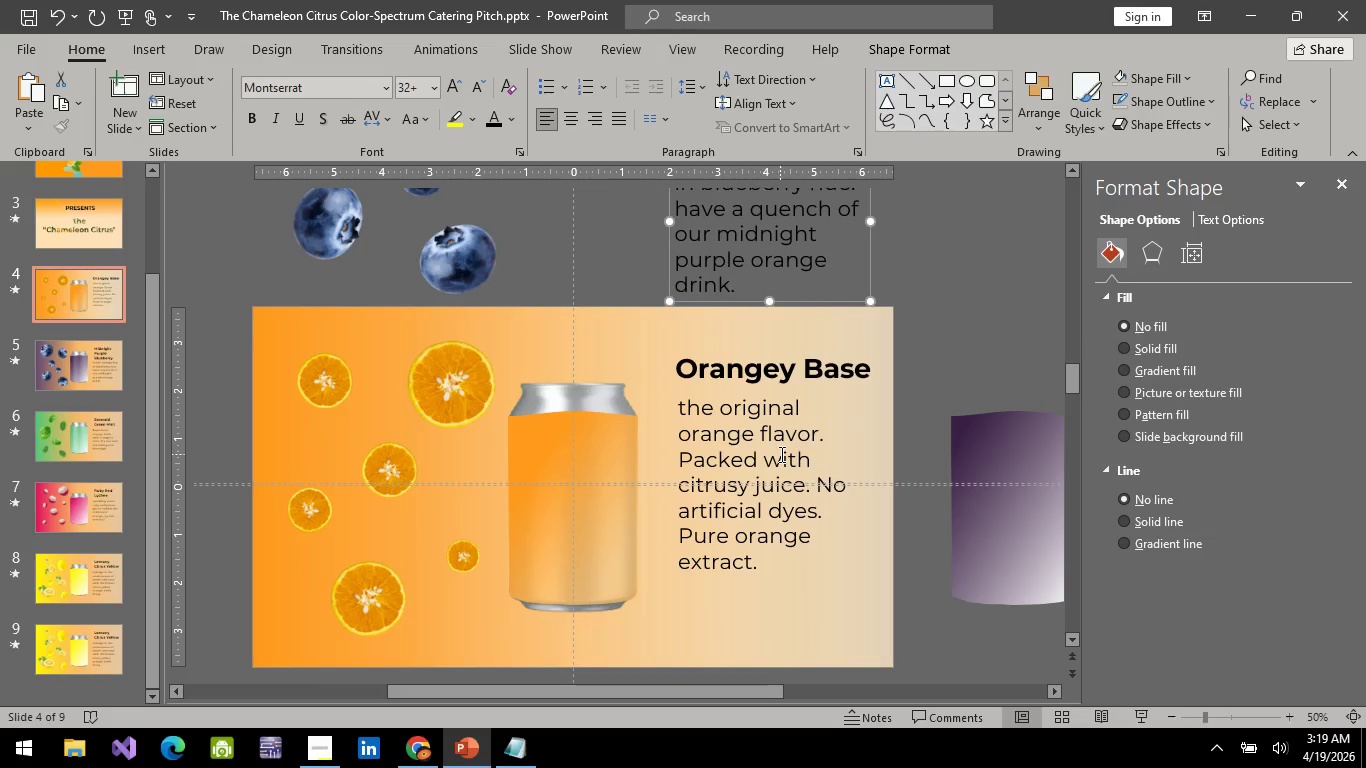 
key(ArrowUp)
 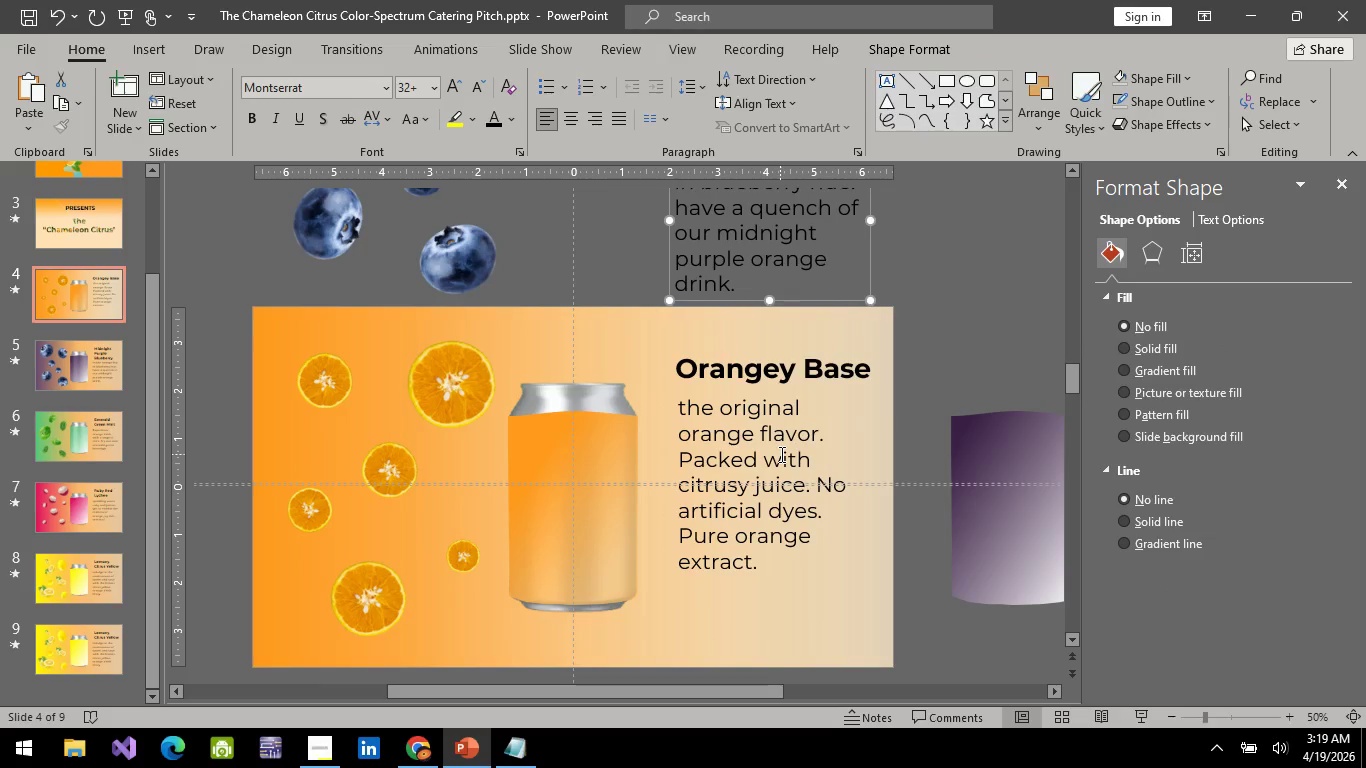 
key(ArrowUp)
 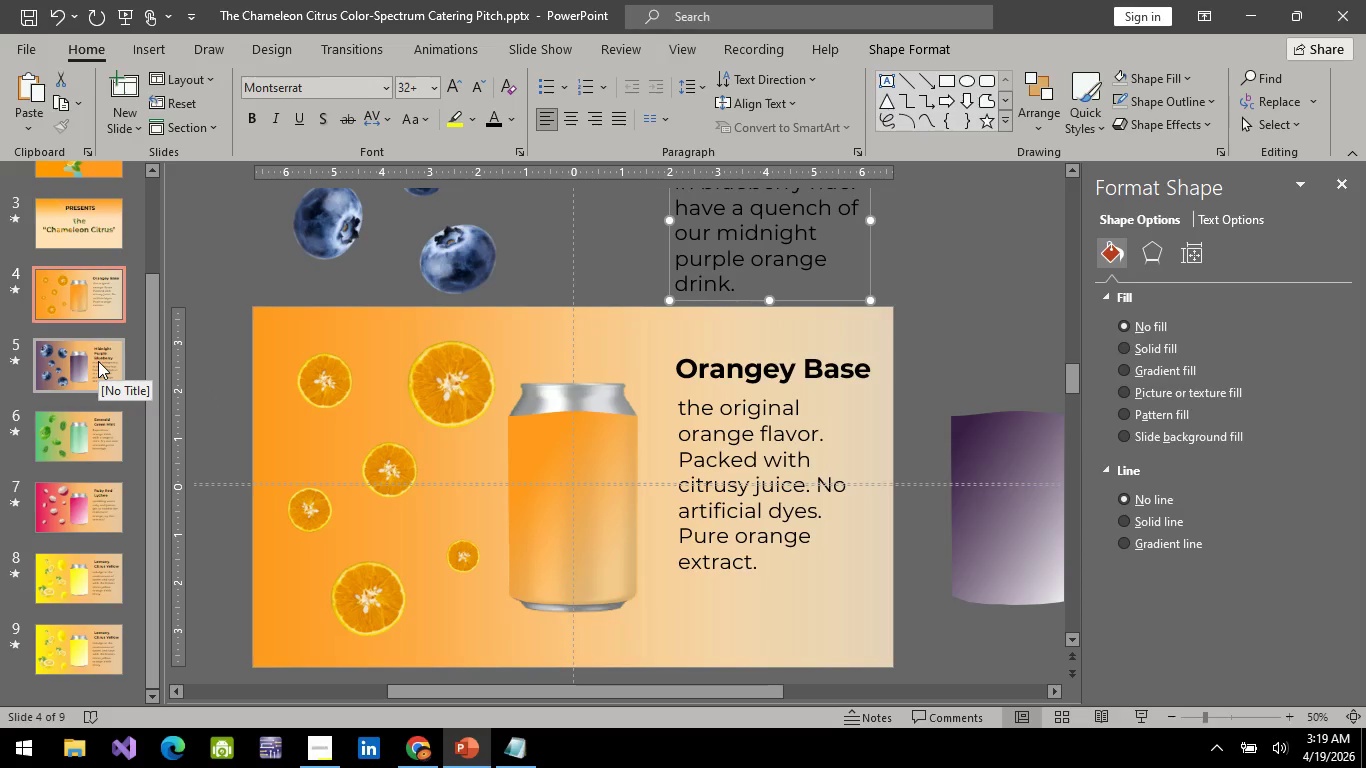 
left_click([89, 310])
 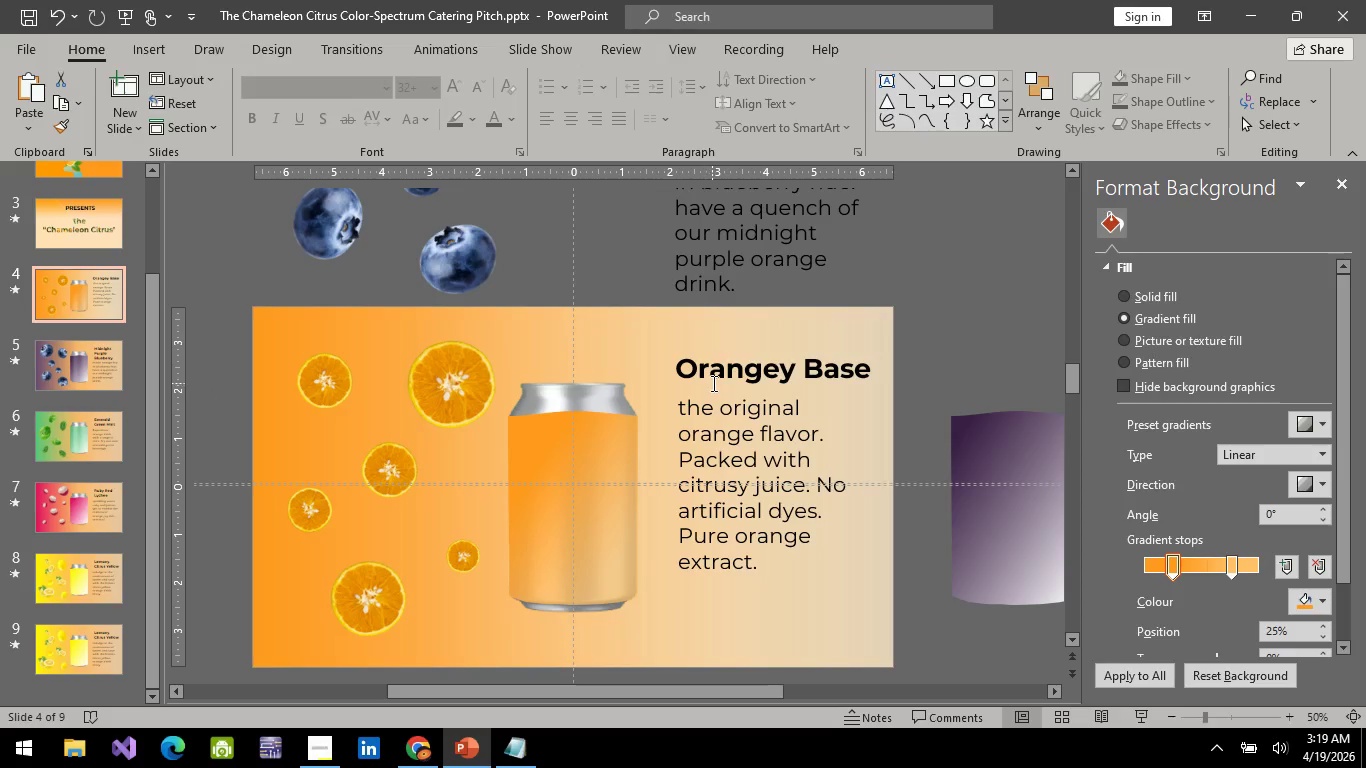 
left_click([716, 380])
 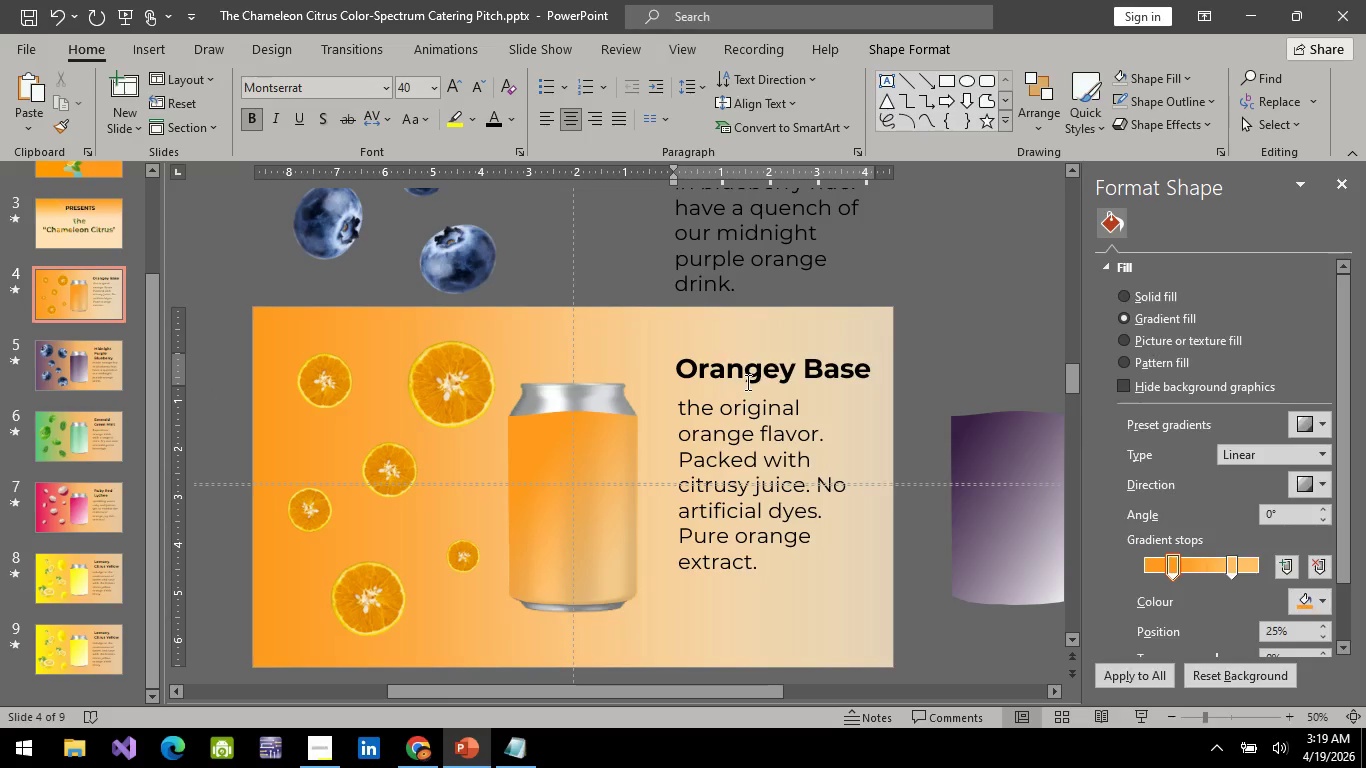 
hold_key(key=ControlLeft, duration=1.51)
left_click([754, 389])
 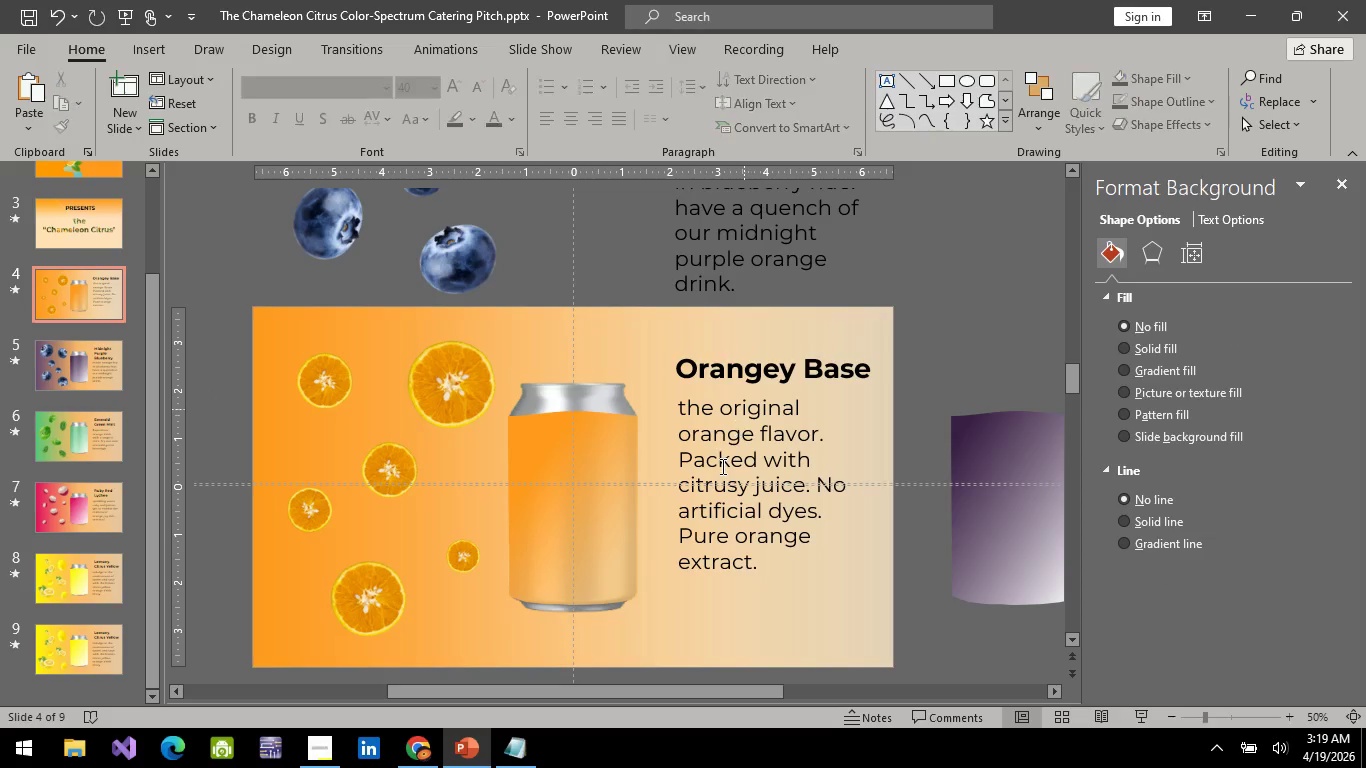 
left_click([721, 466])
 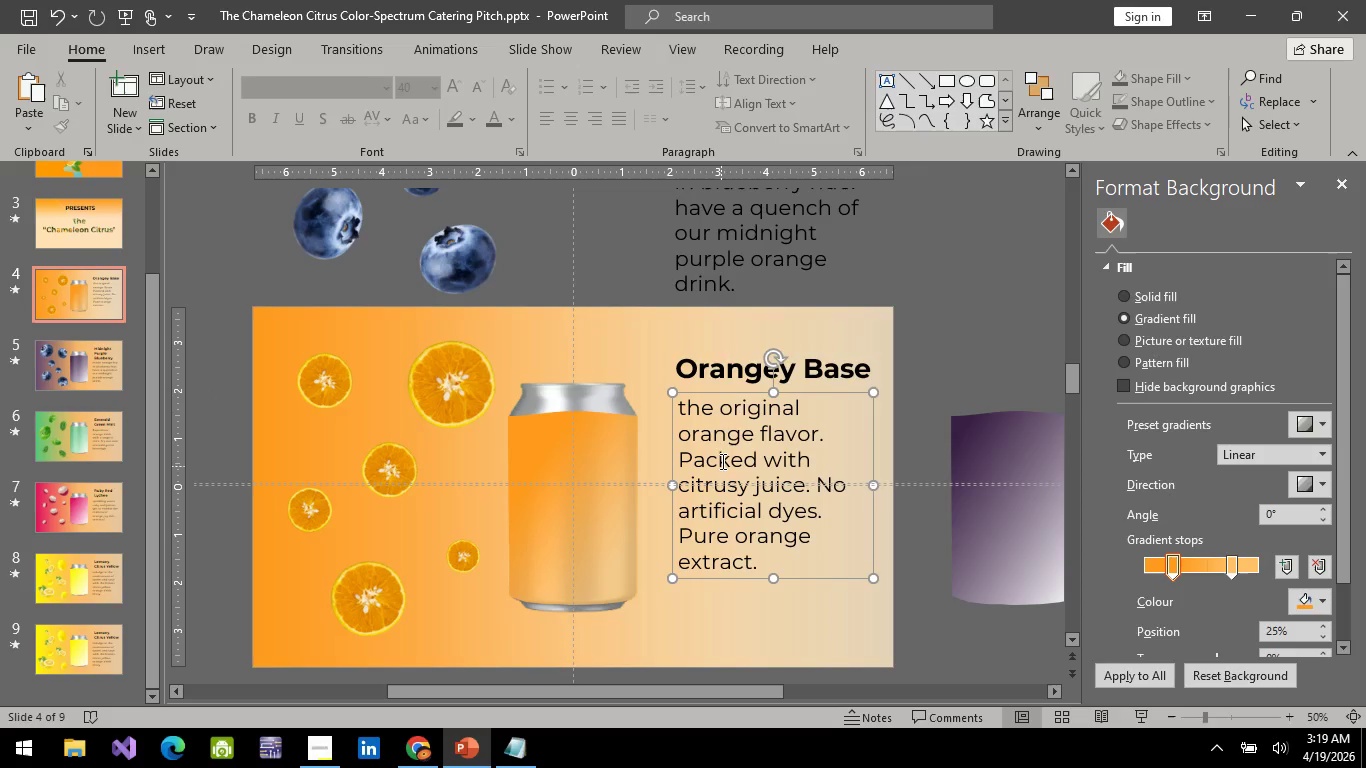 
hold_key(key=ControlLeft, duration=0.94)
left_click([731, 363])
 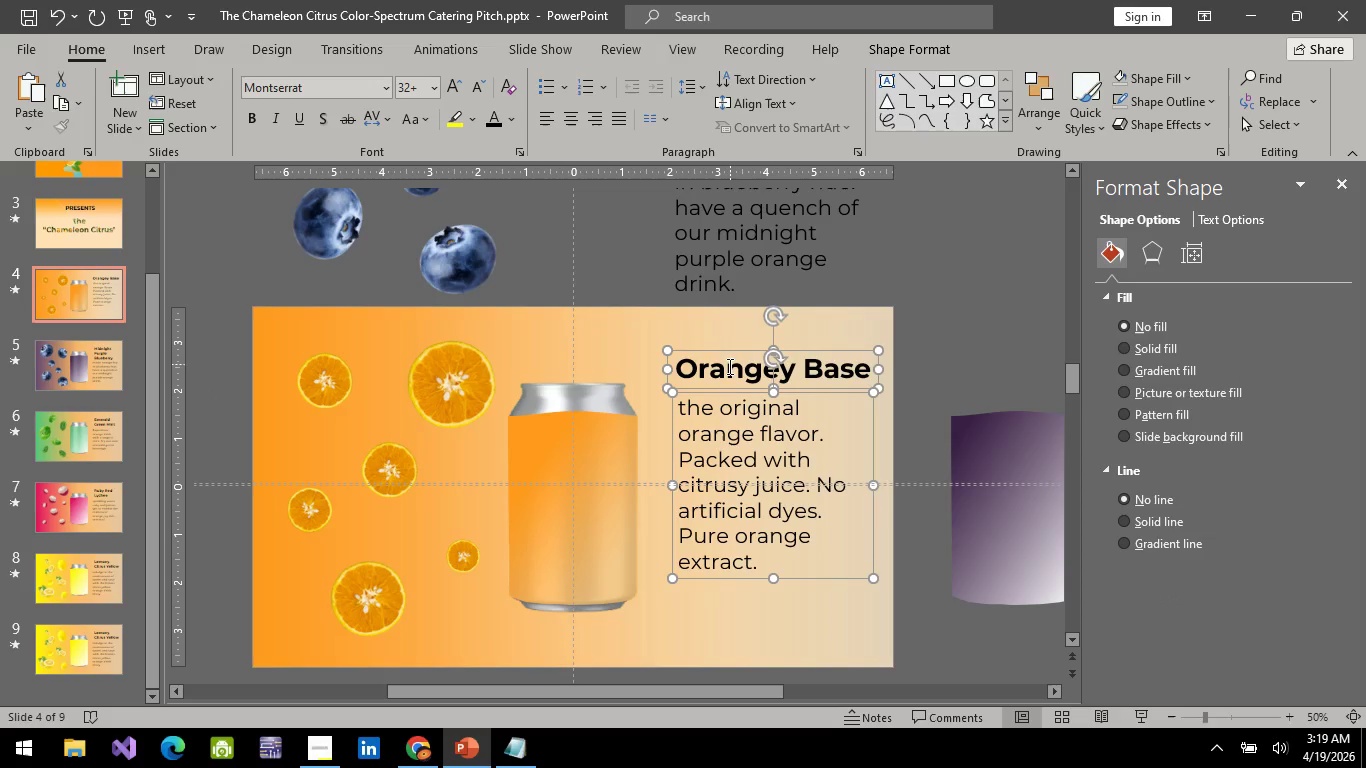 
key(Control+C)
 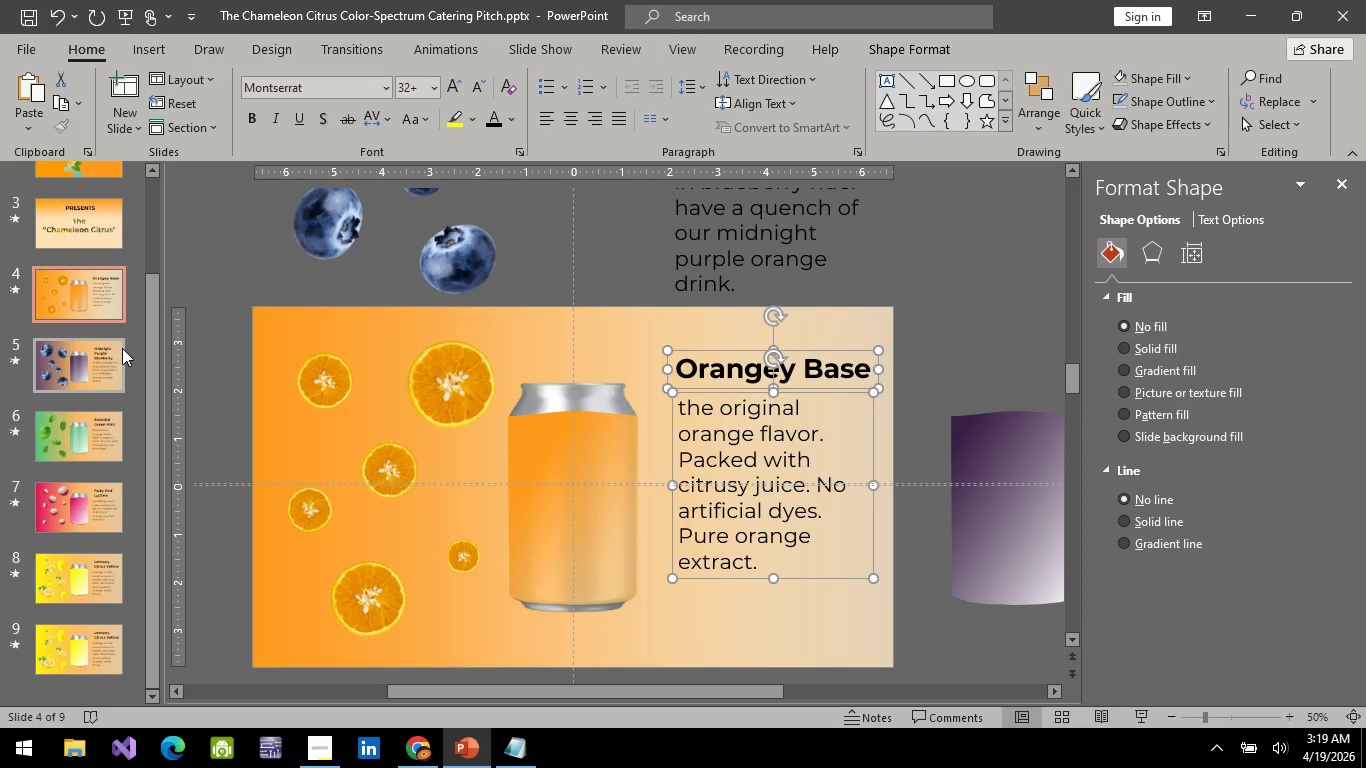 
left_click([122, 348])
 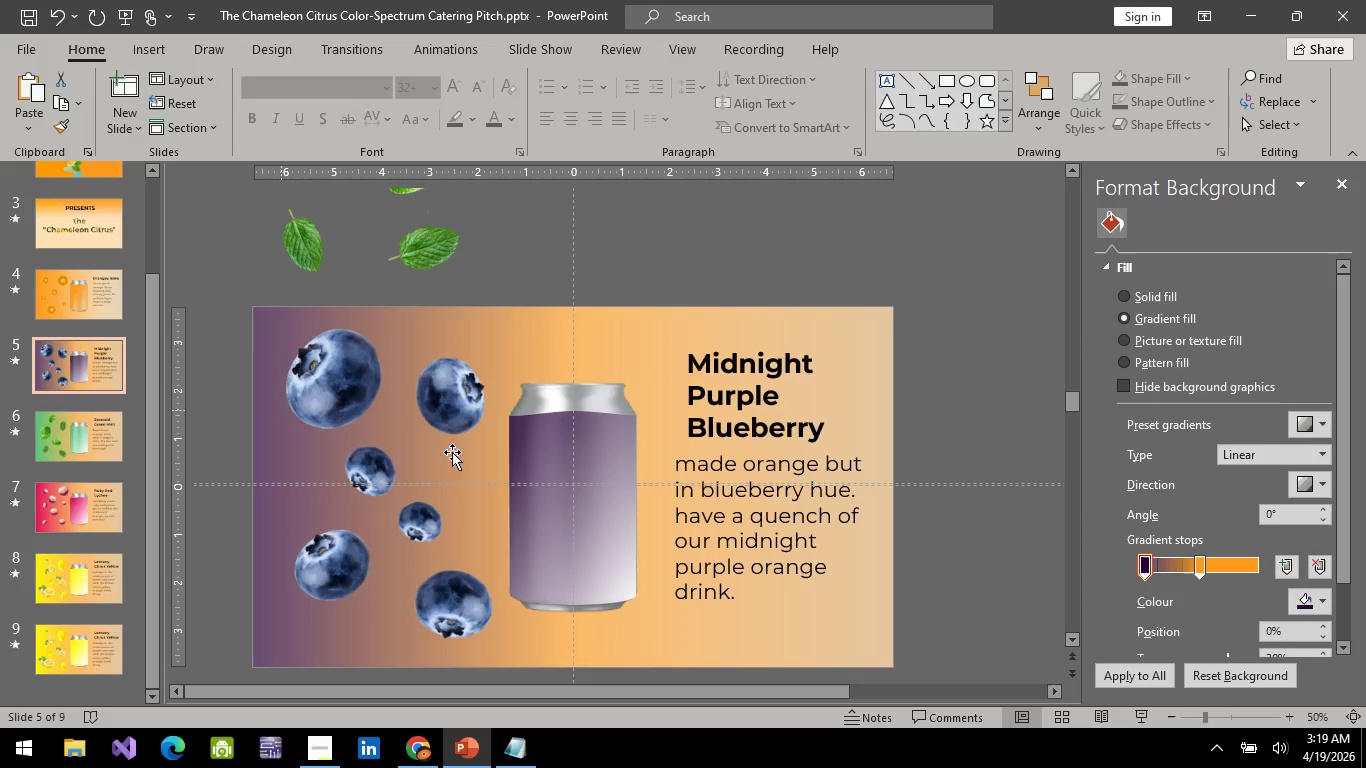 
hold_key(key=ControlLeft, duration=0.44)
 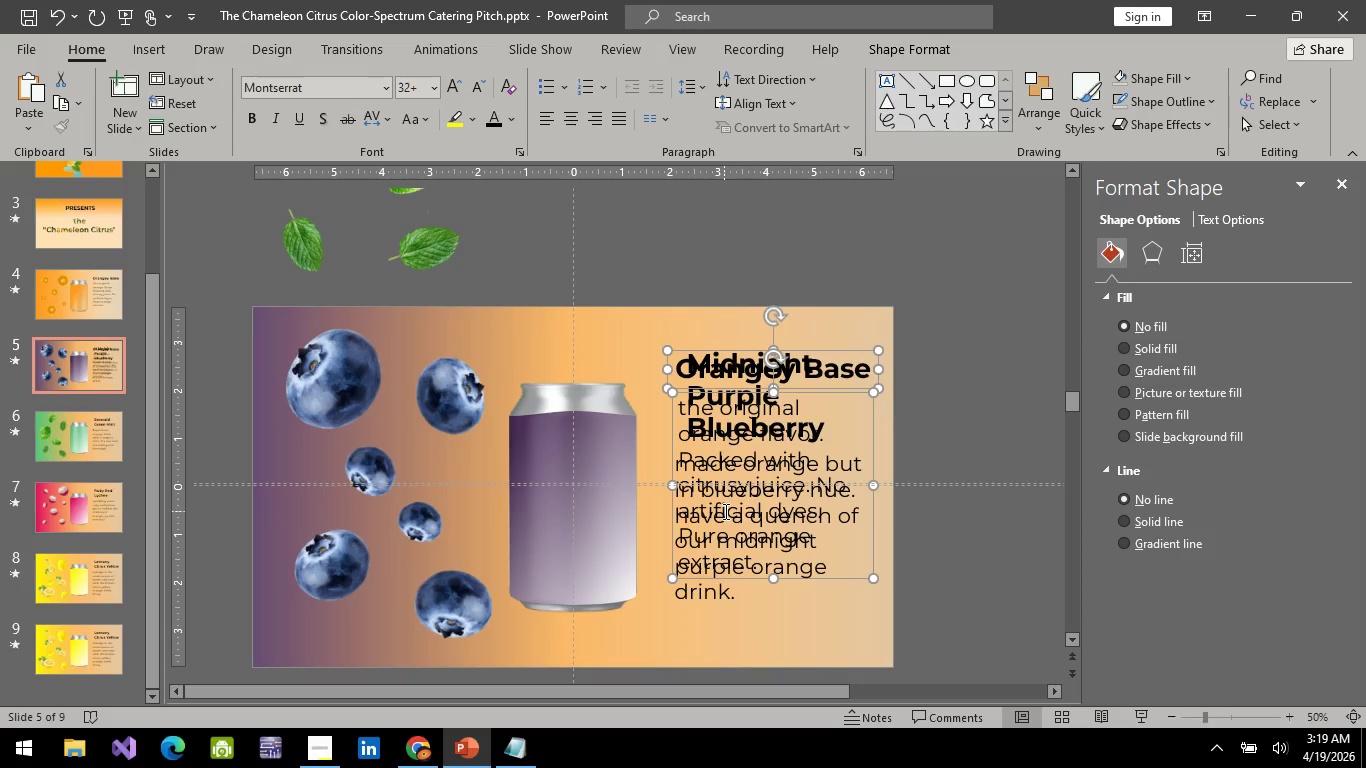 
hold_key(key=ArrowDown, duration=1.52)
 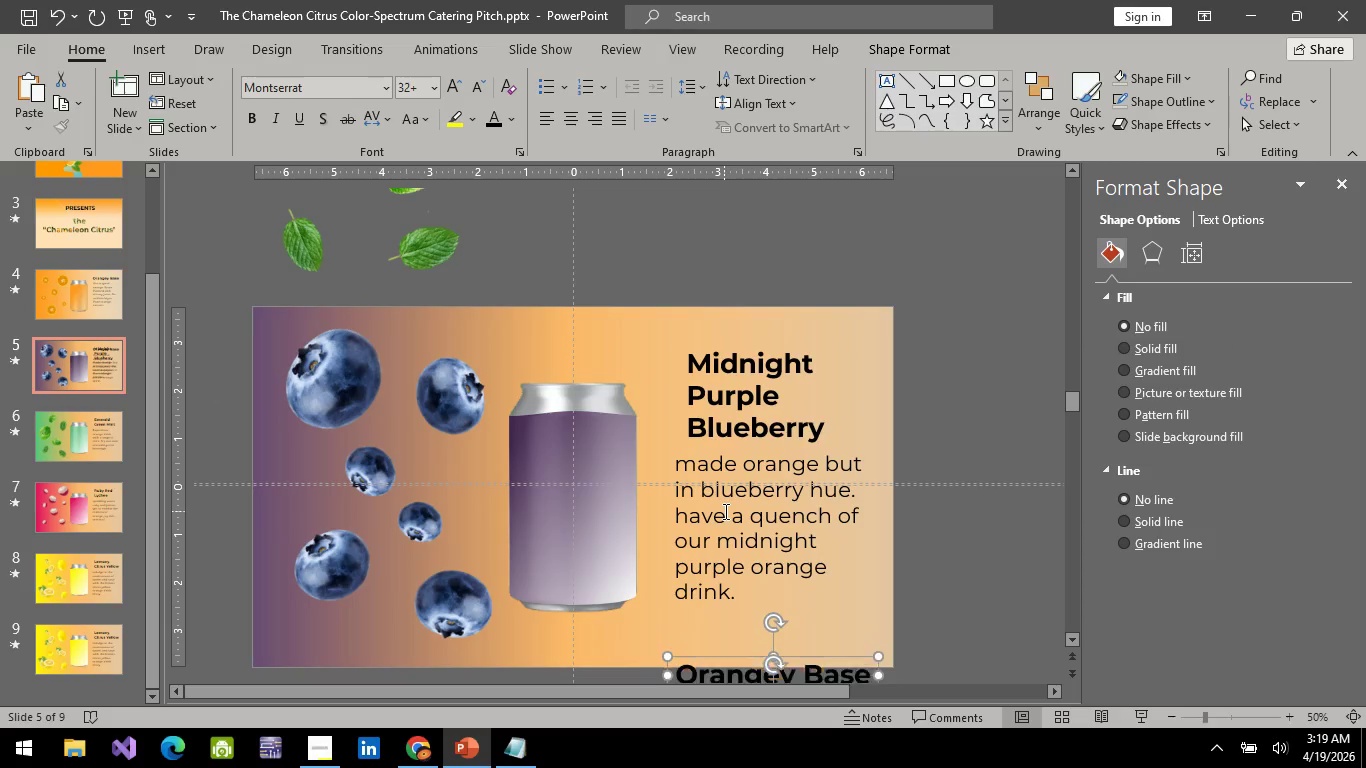 
key(ArrowDown)
 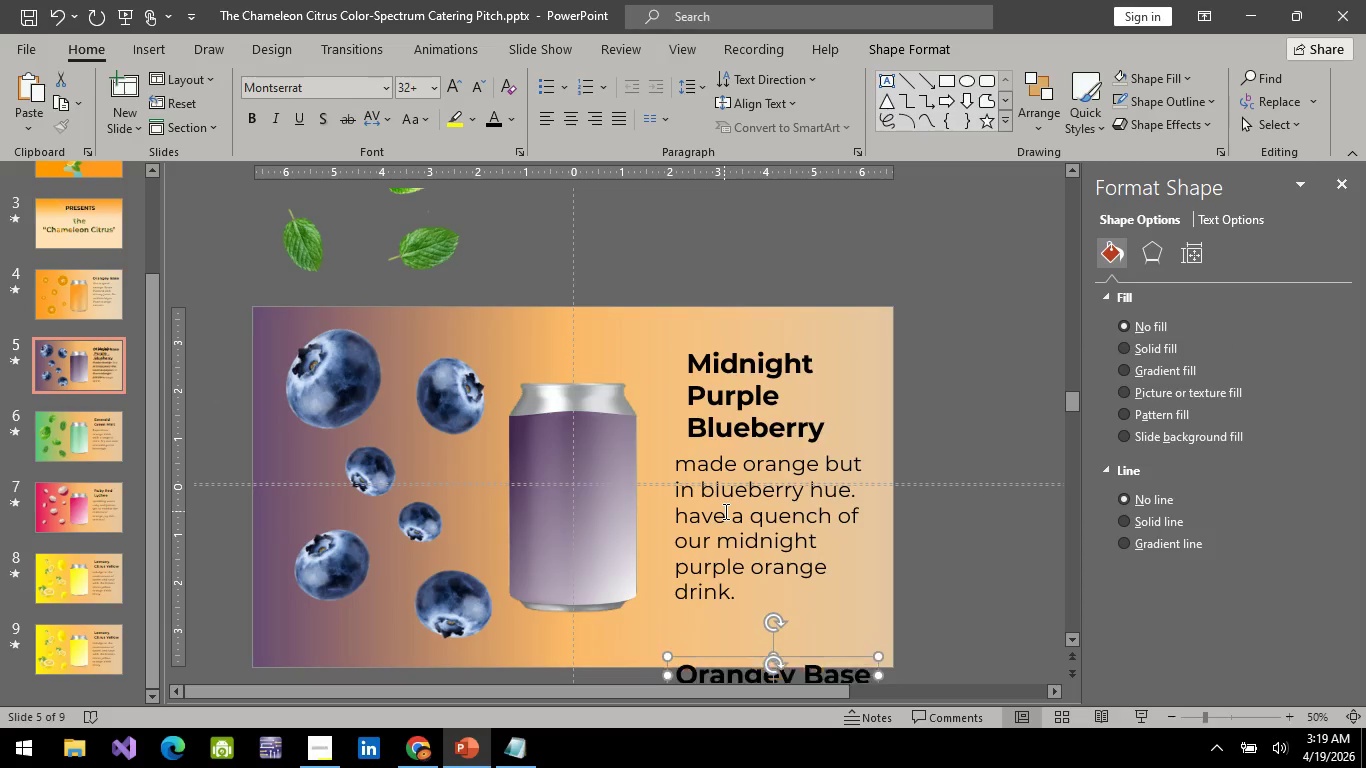 
key(ArrowDown)
 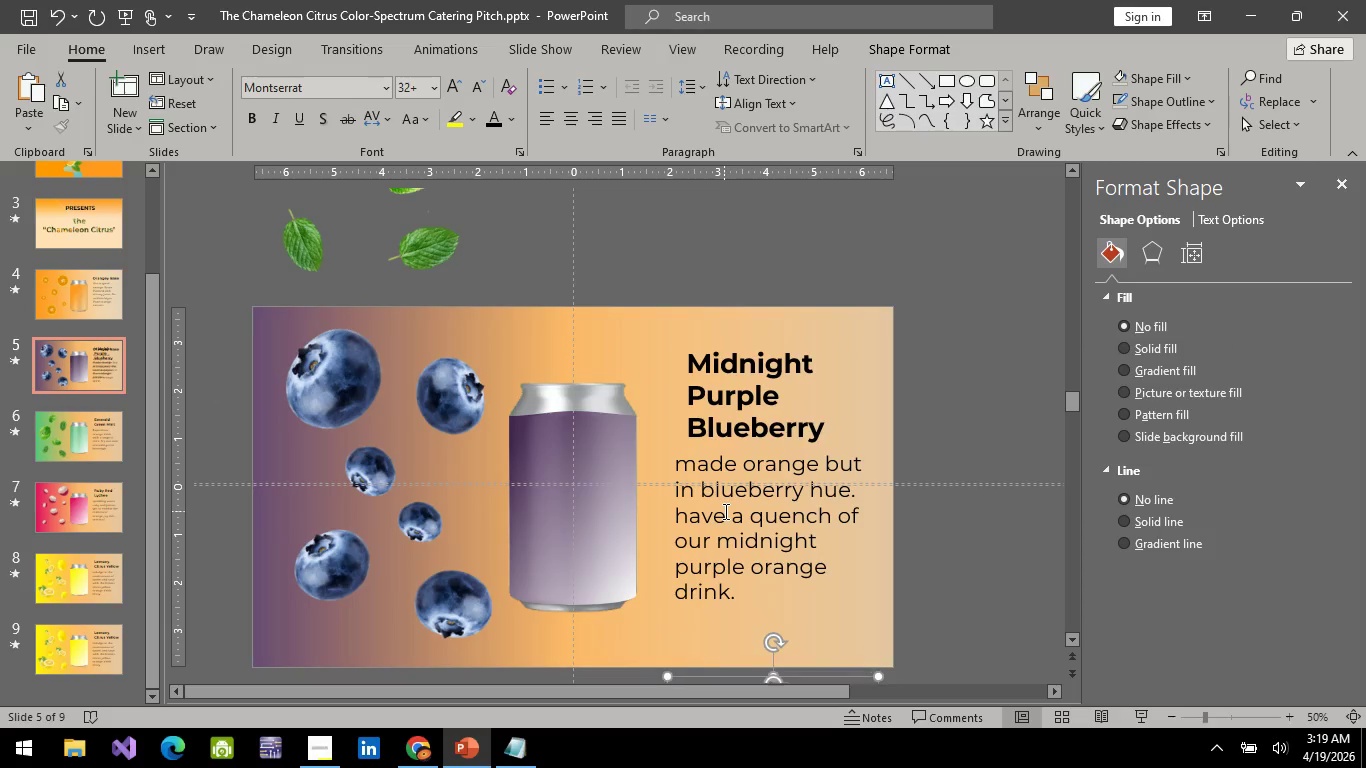 
key(ArrowDown)
 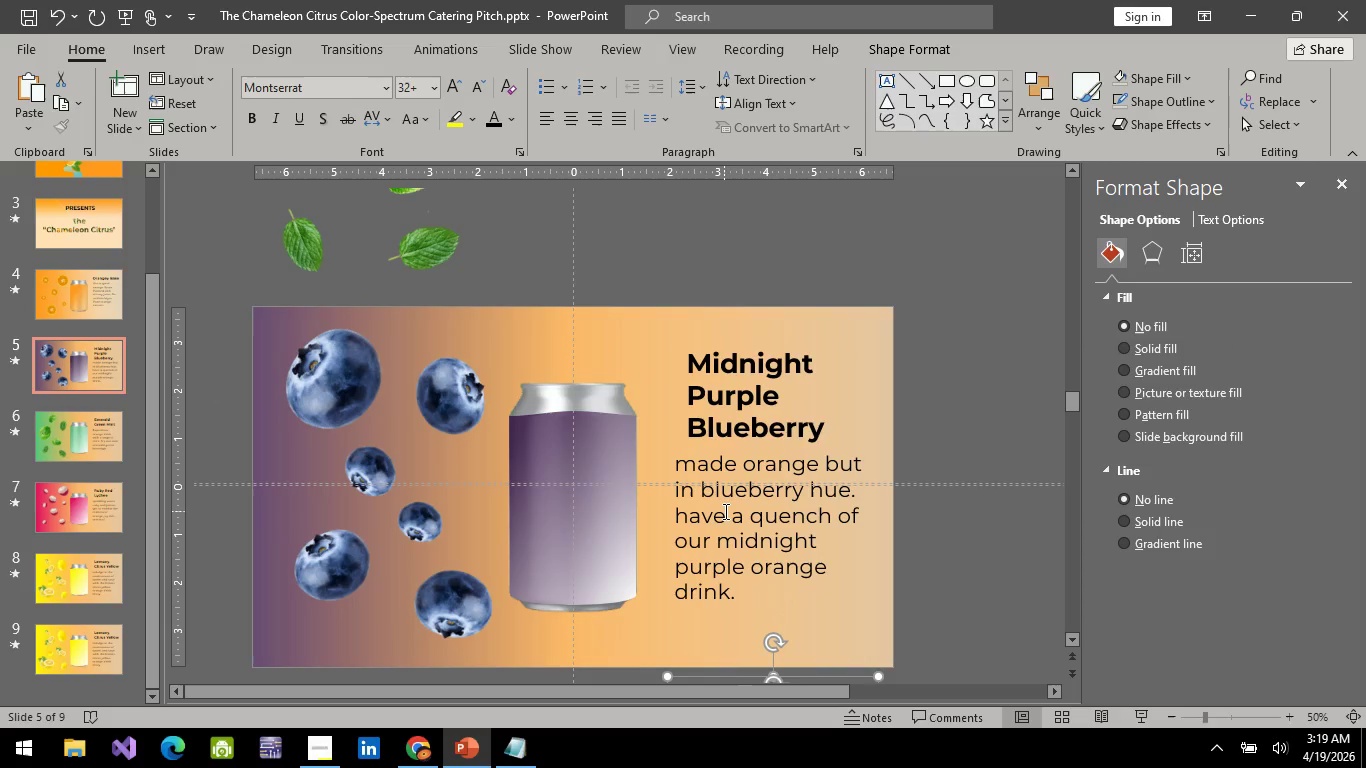 
hold_key(key=ArrowDown, duration=0.56)
 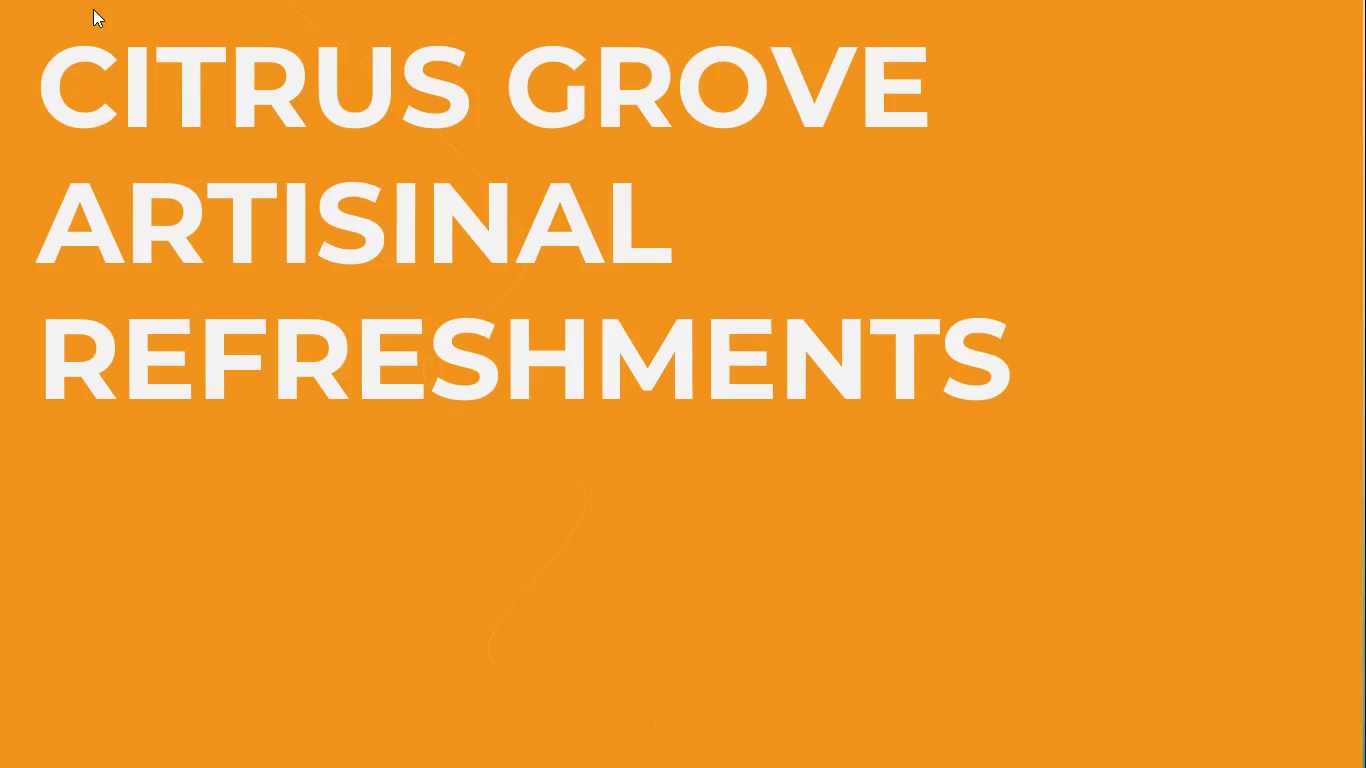 
key(Space)
 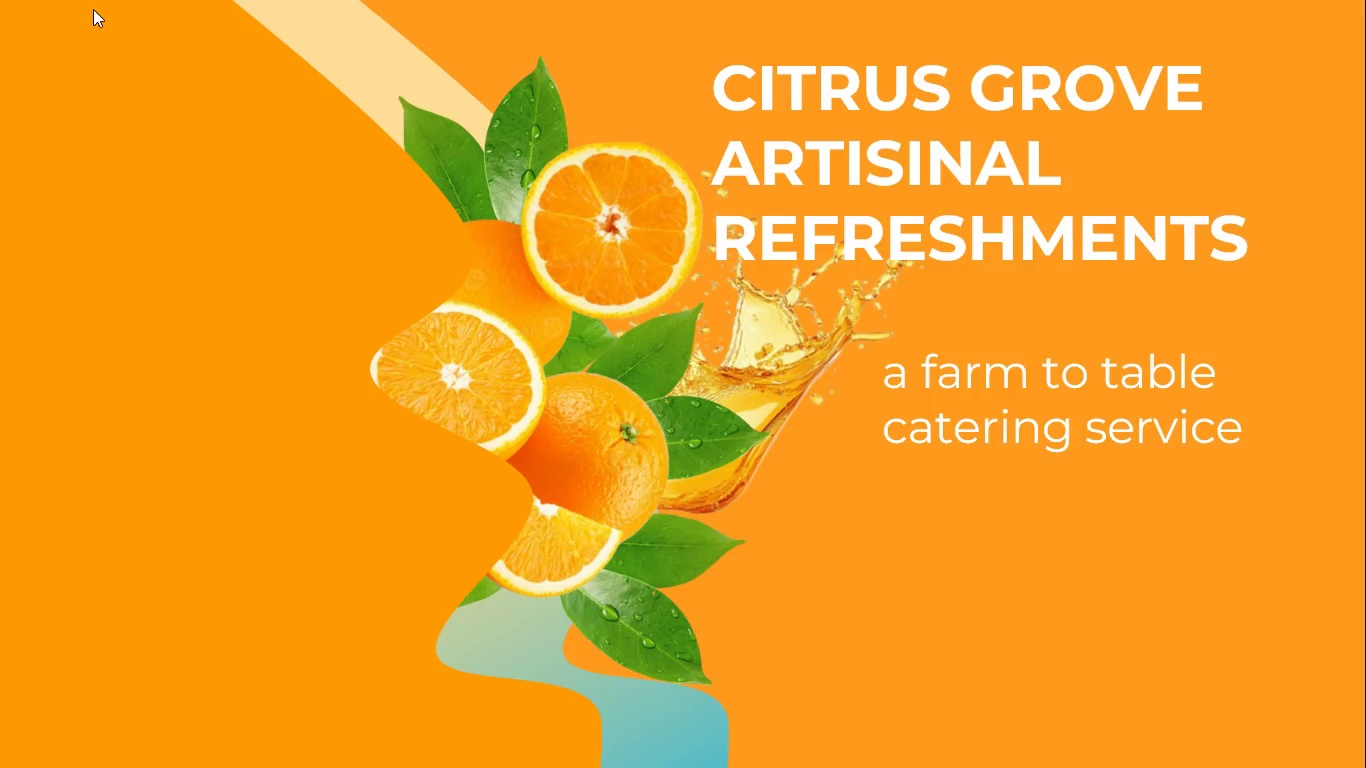 
key(Space)
 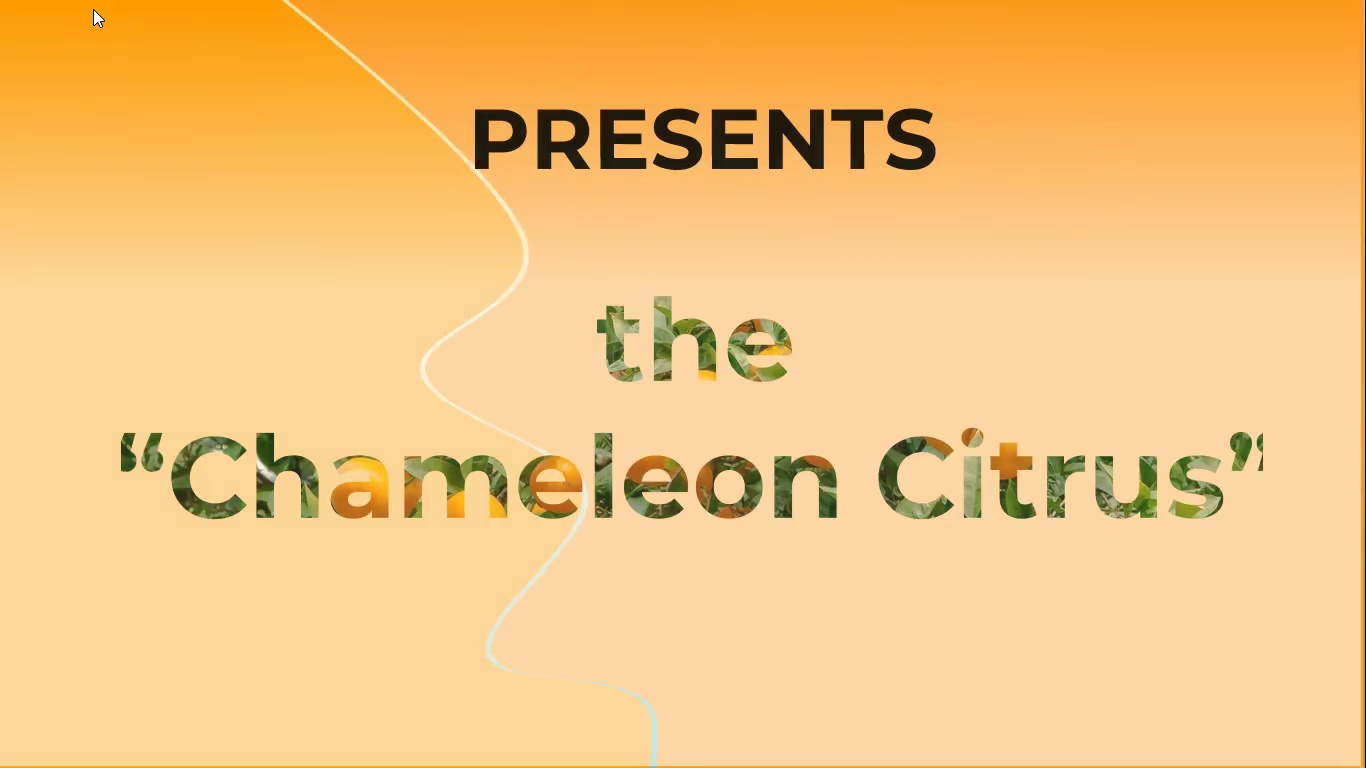 
key(Space)
 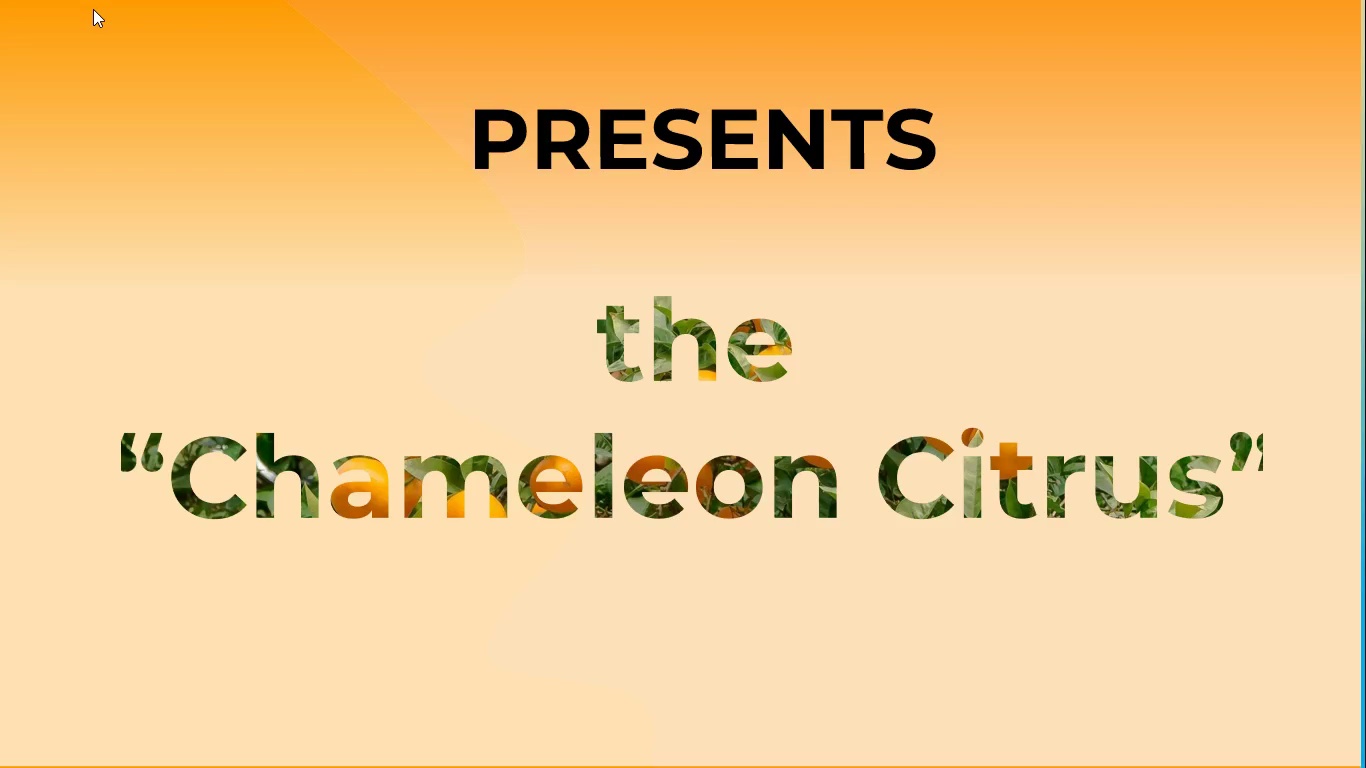 
key(Space)
 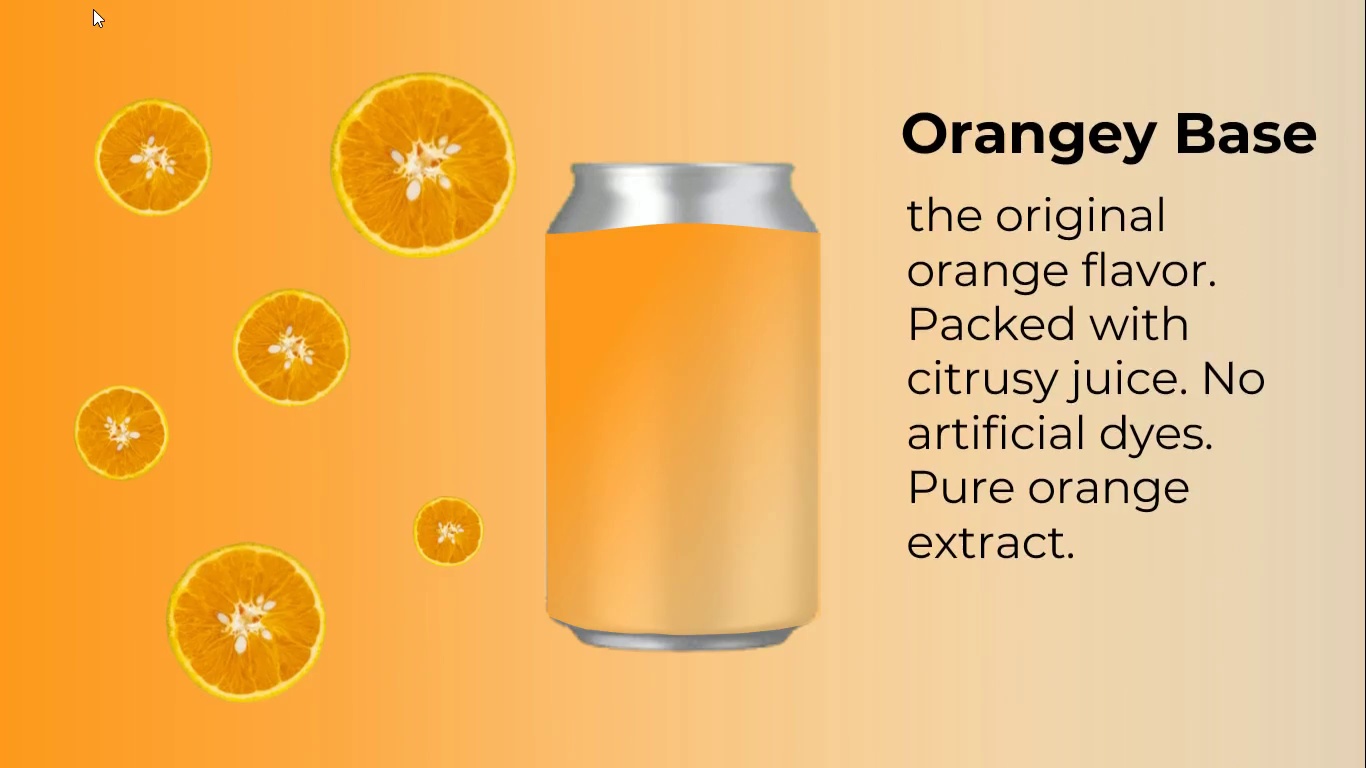 
key(Space)
 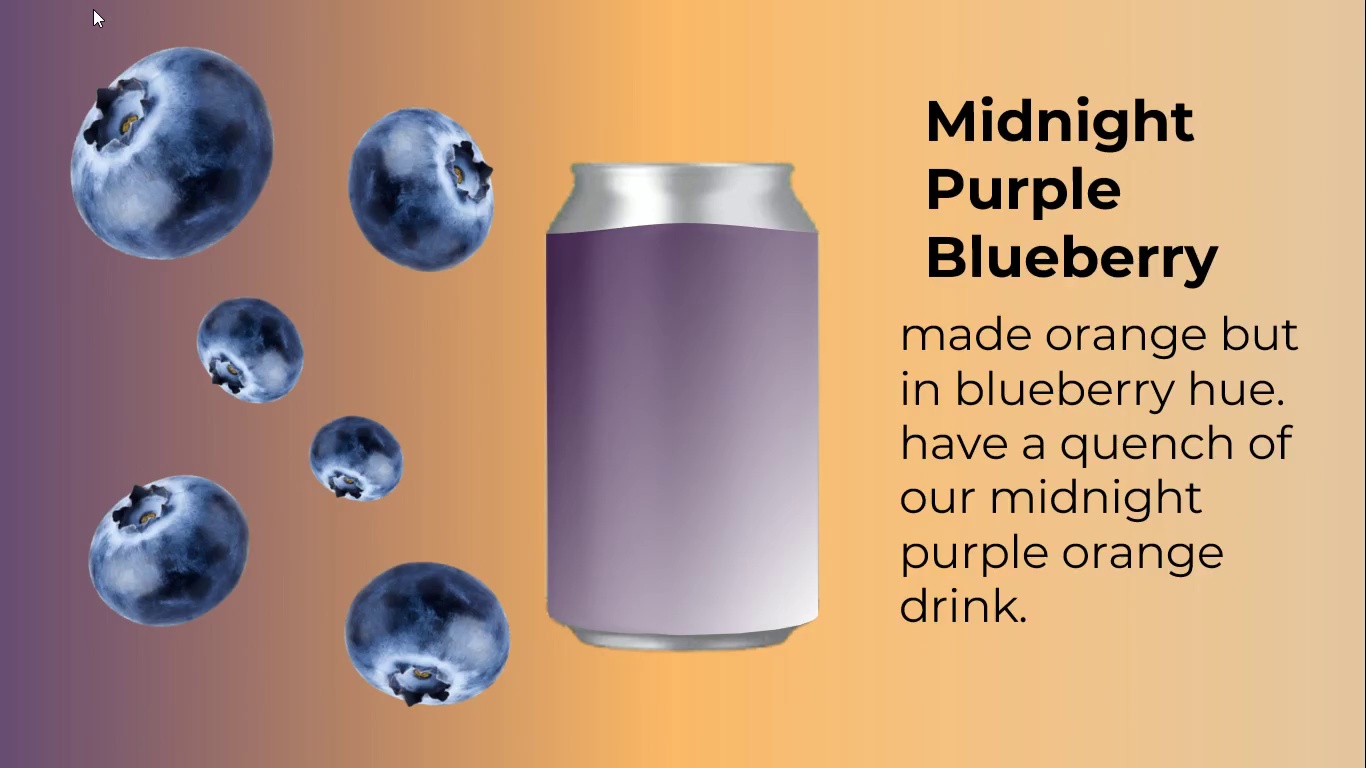 
key(Space)
 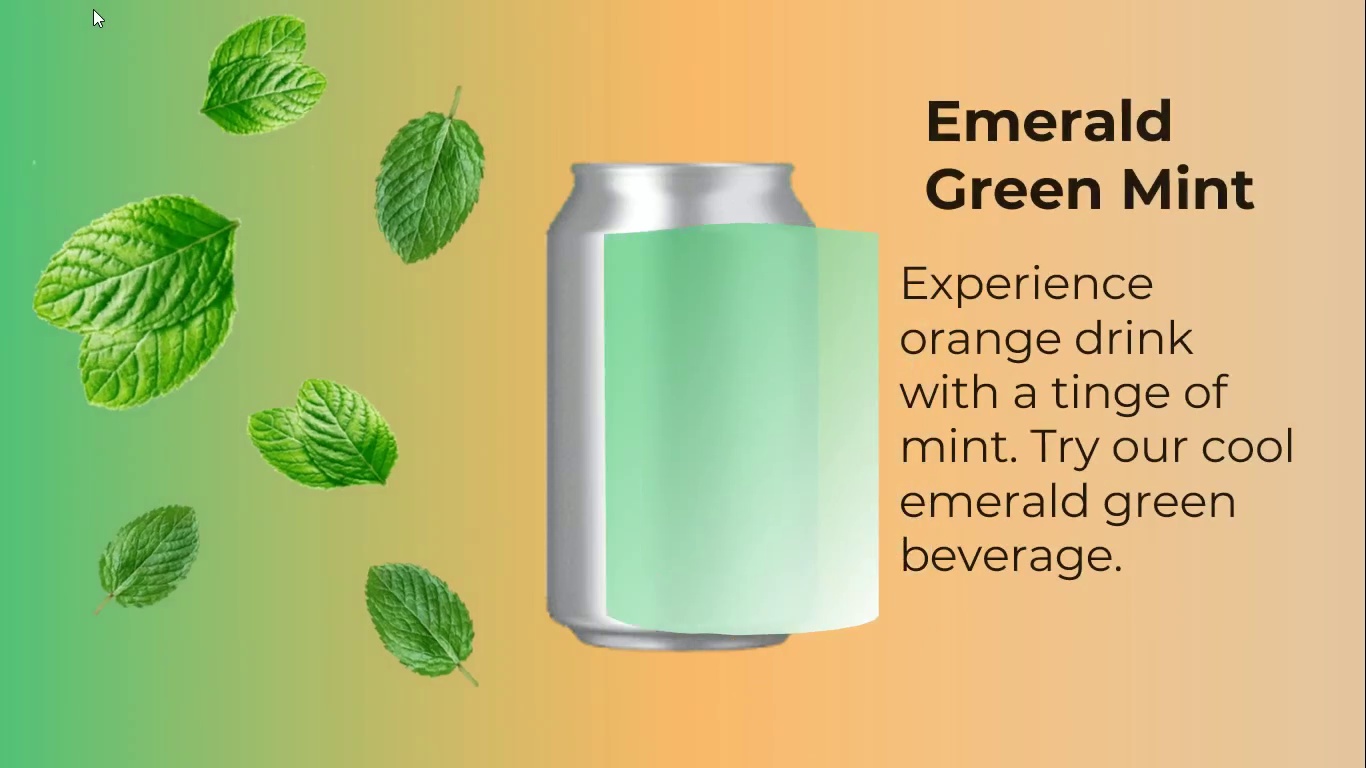 
key(Escape)
 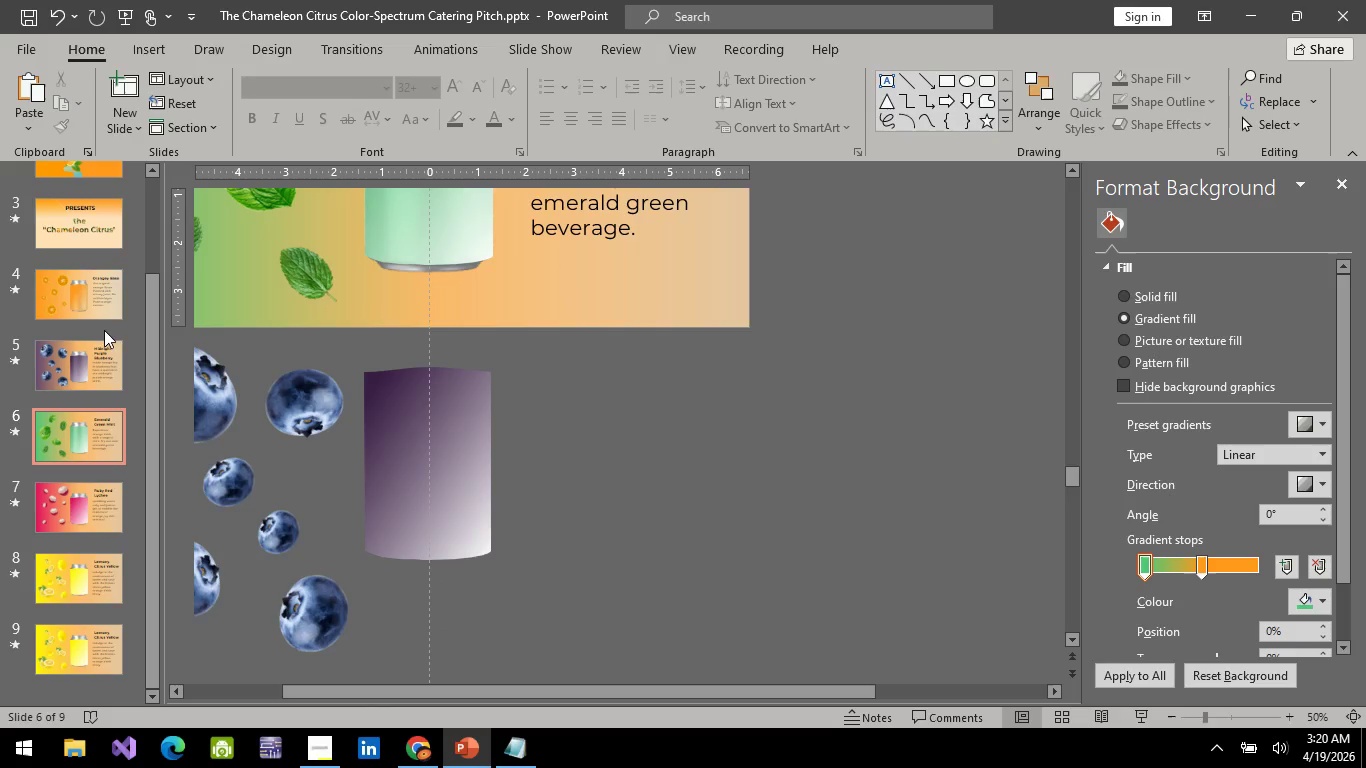 
left_click([113, 348])
 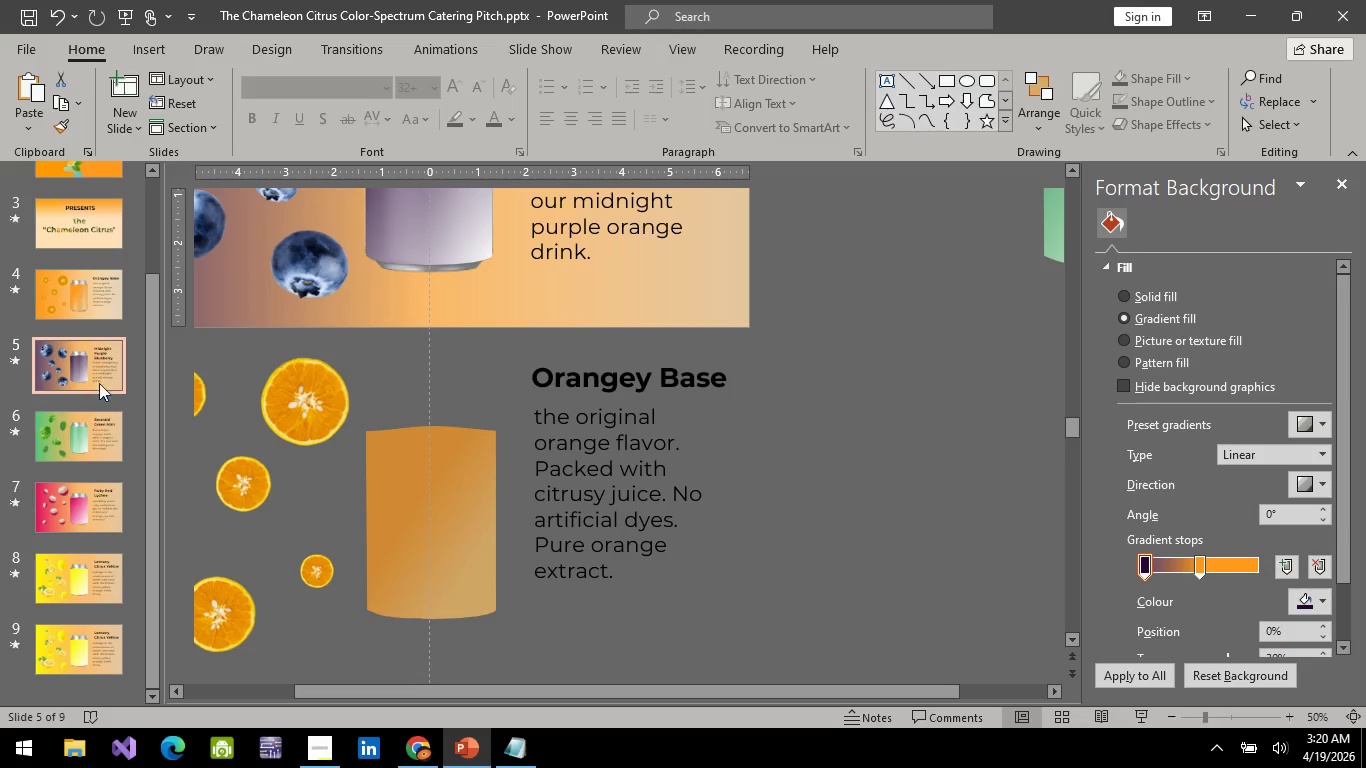 
scroll: coordinate [649, 387], scroll_direction: up, amount: 12.0
 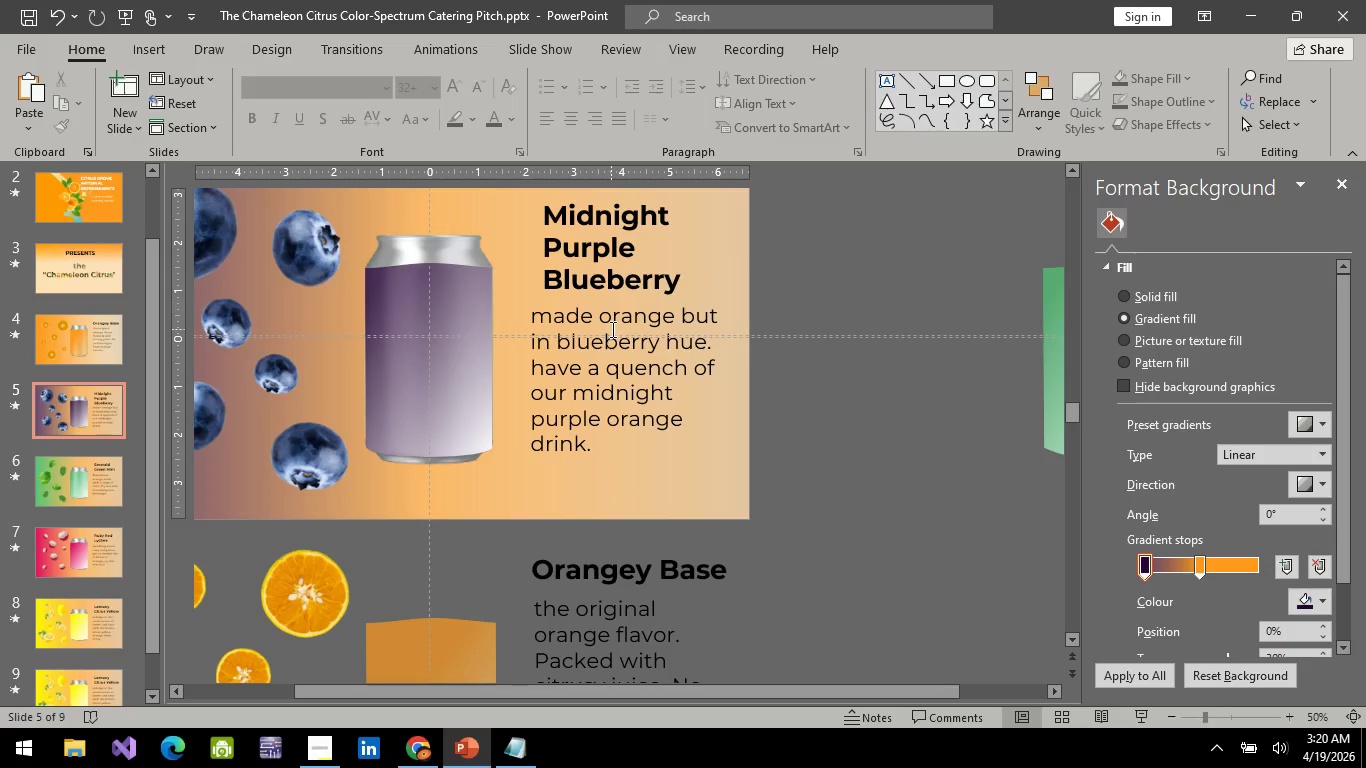 
left_click([611, 329])
 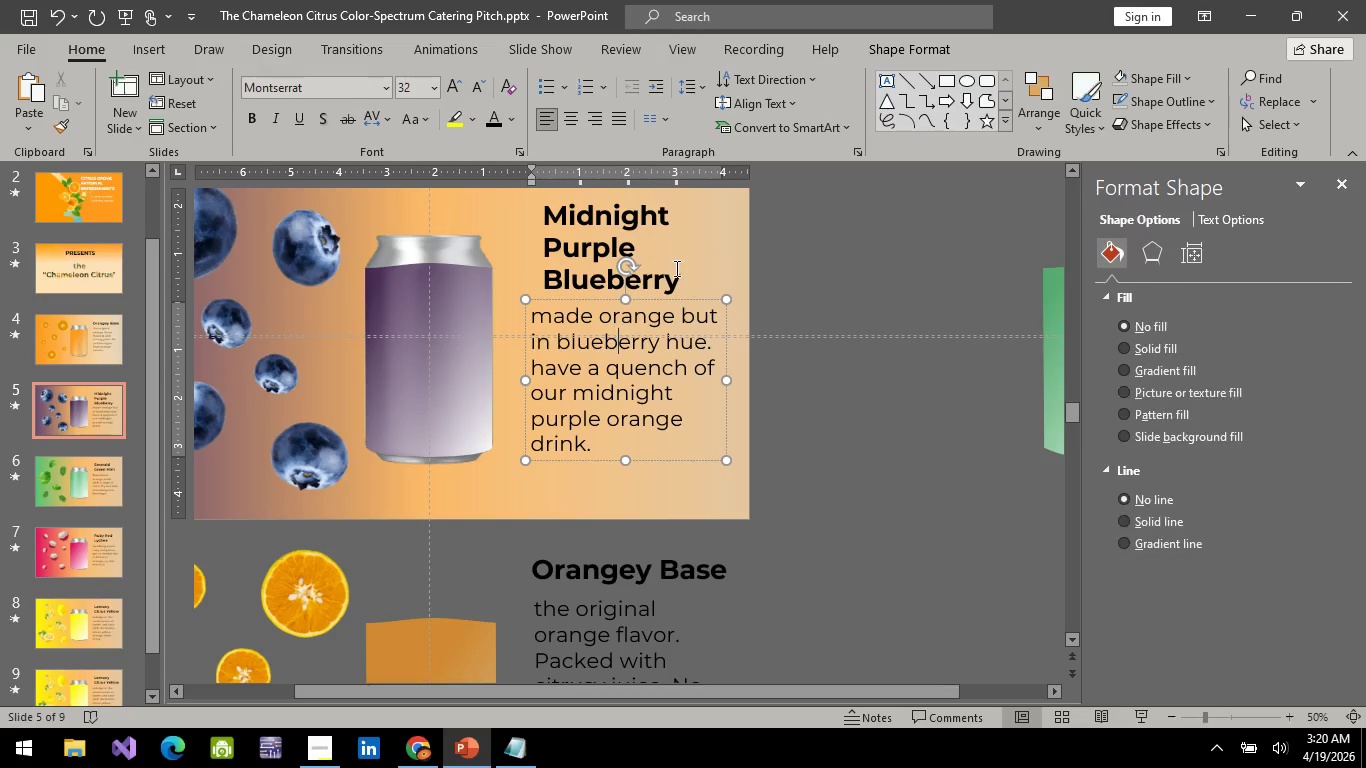 
hold_key(key=ControlLeft, duration=1.34)
left_click([678, 266])
 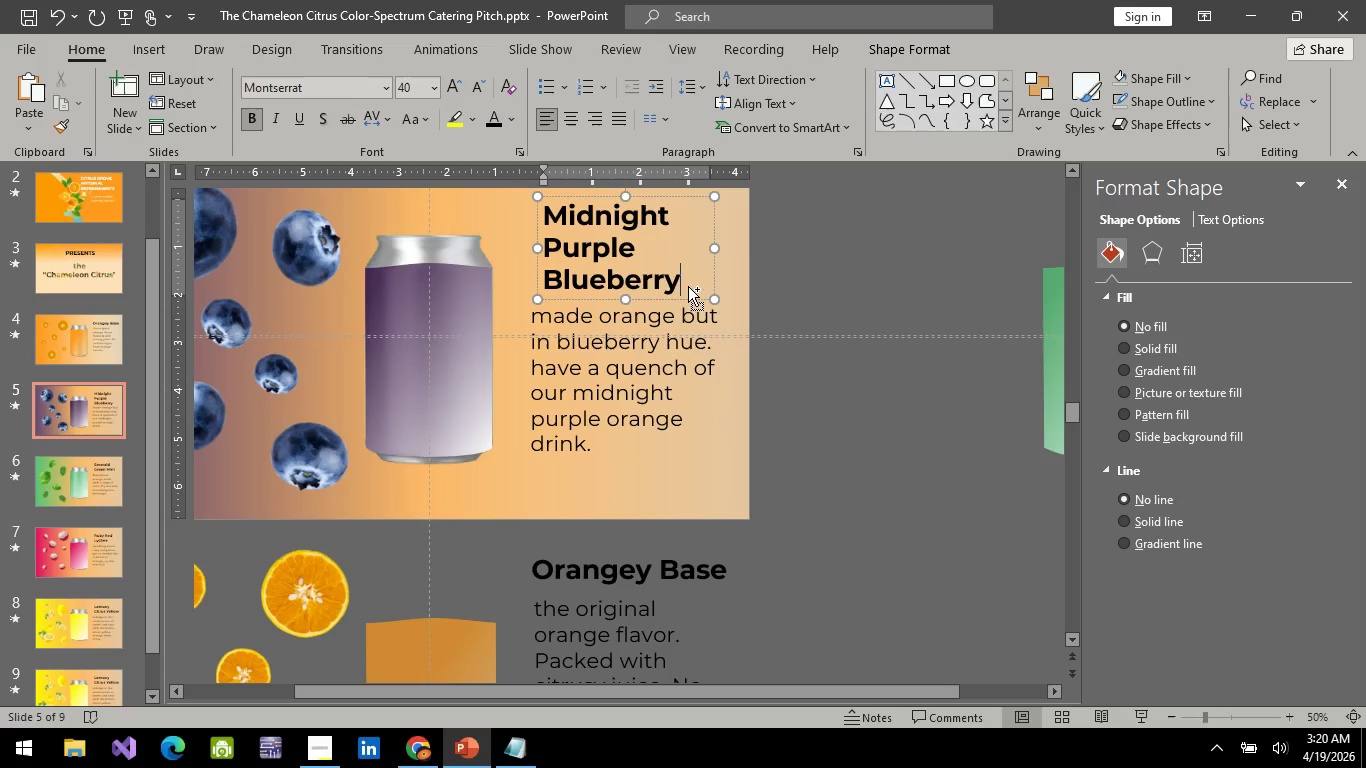 
hold_key(key=ControlLeft, duration=1.5)
left_click([671, 321])
 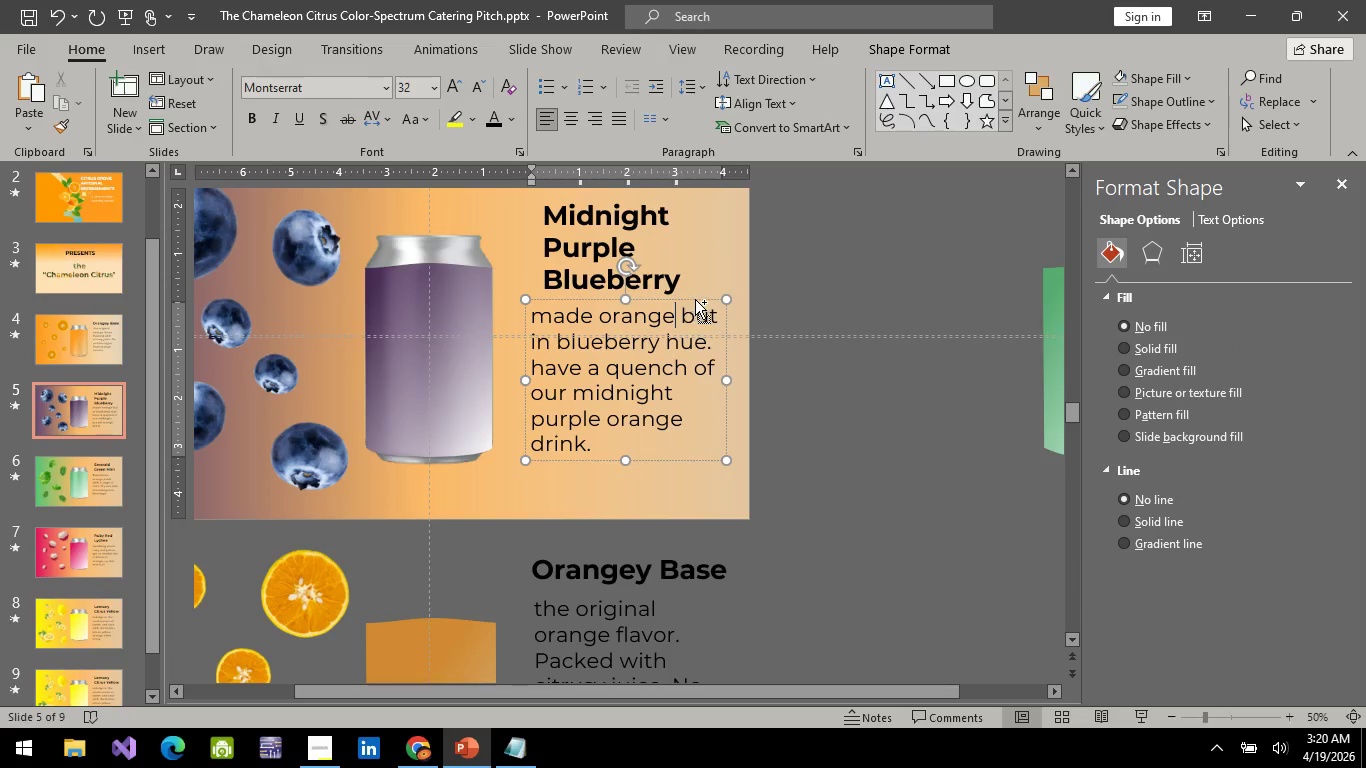 
key(Control+ControlLeft)
 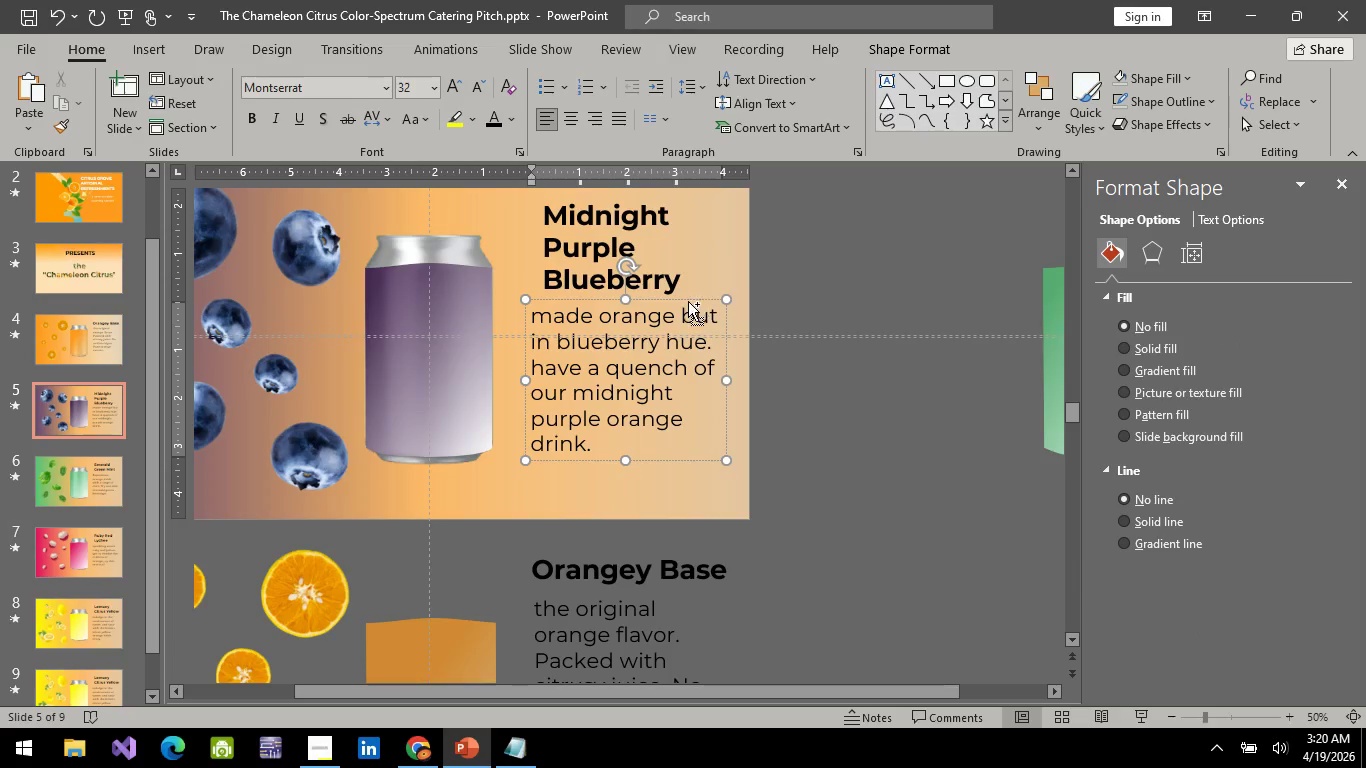 
key(Control+ControlLeft)
 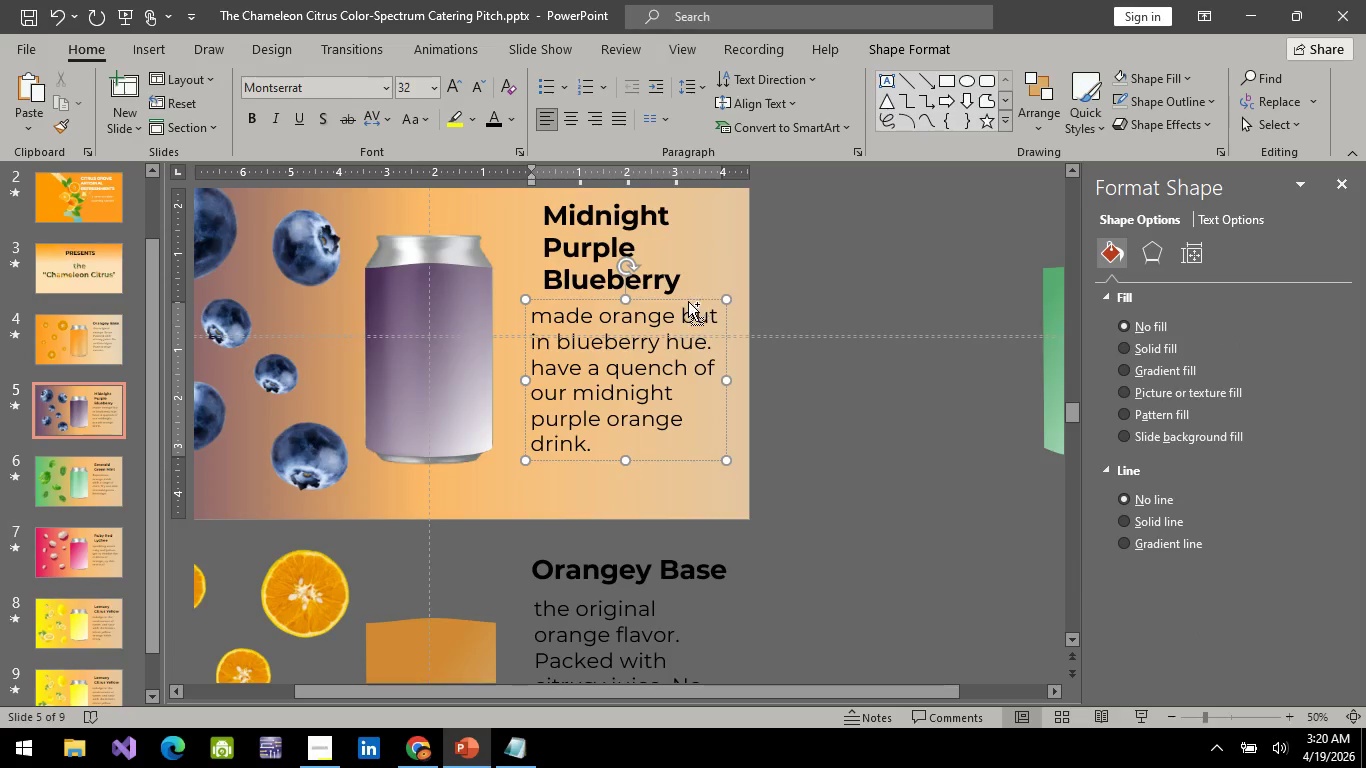 
key(Control+ControlLeft)
 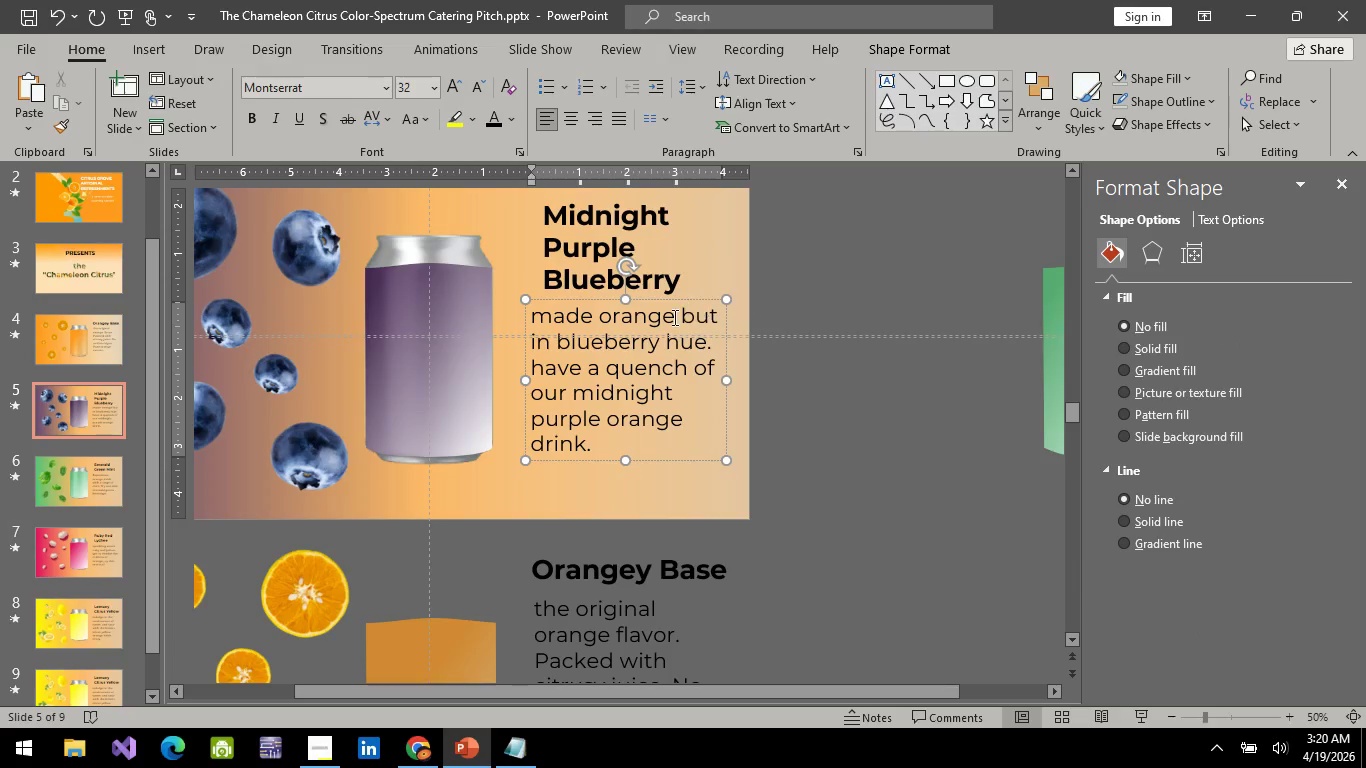 
key(Control+ControlLeft)
 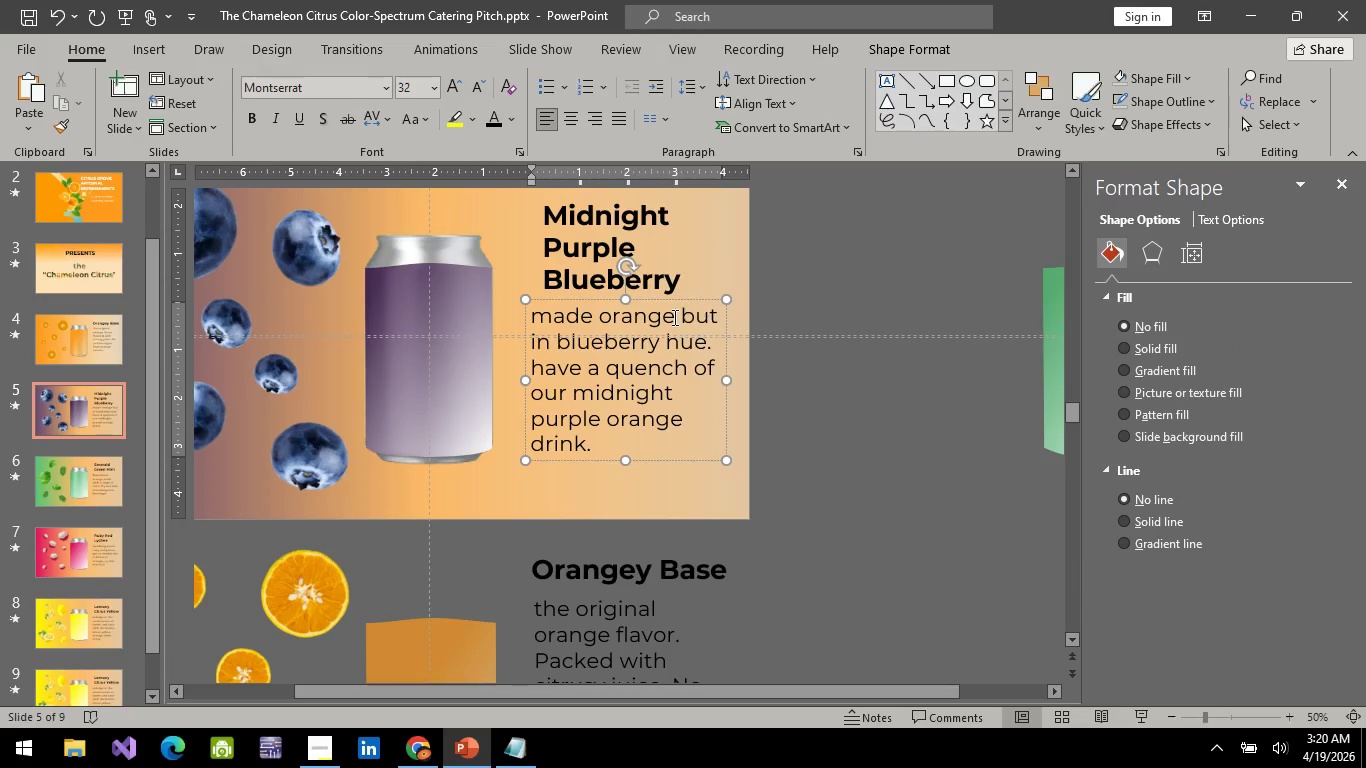 
key(Control+ControlLeft)
 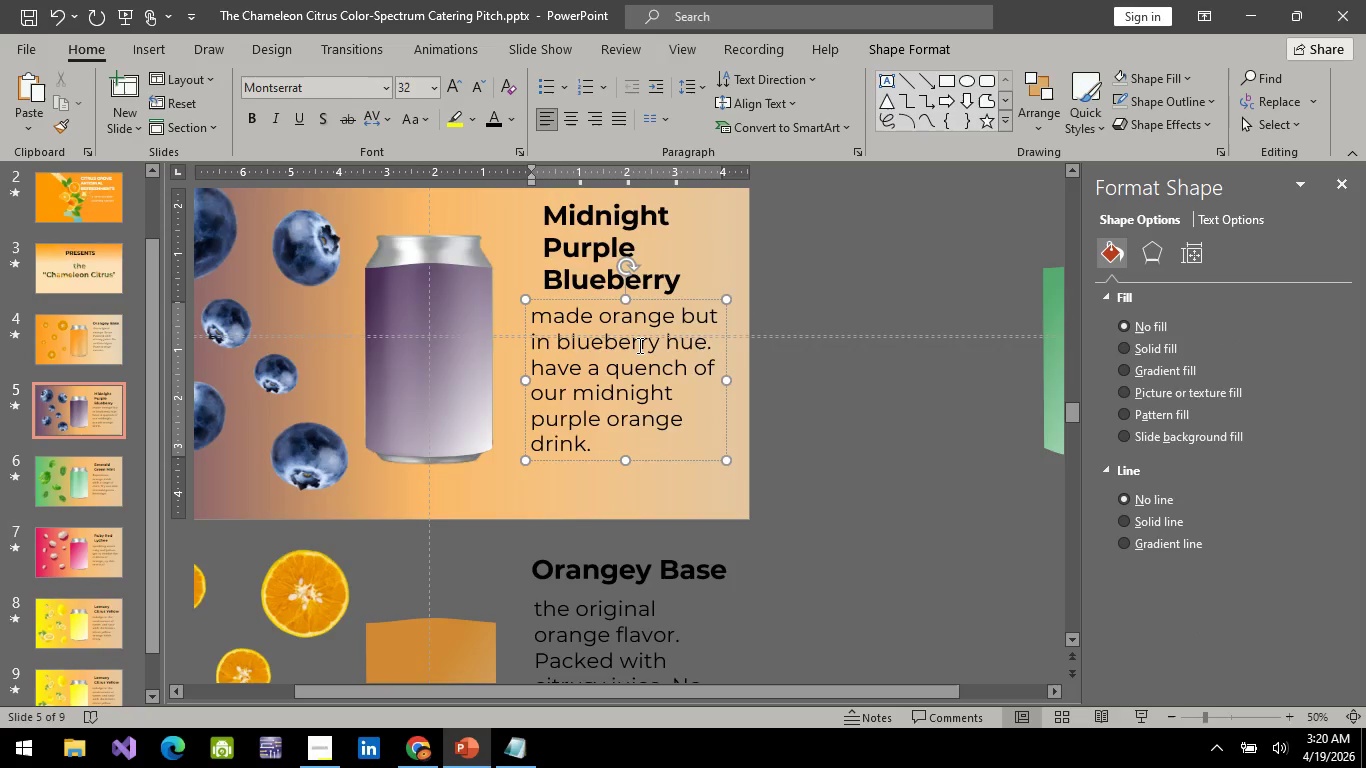 
key(Control+ControlLeft)
 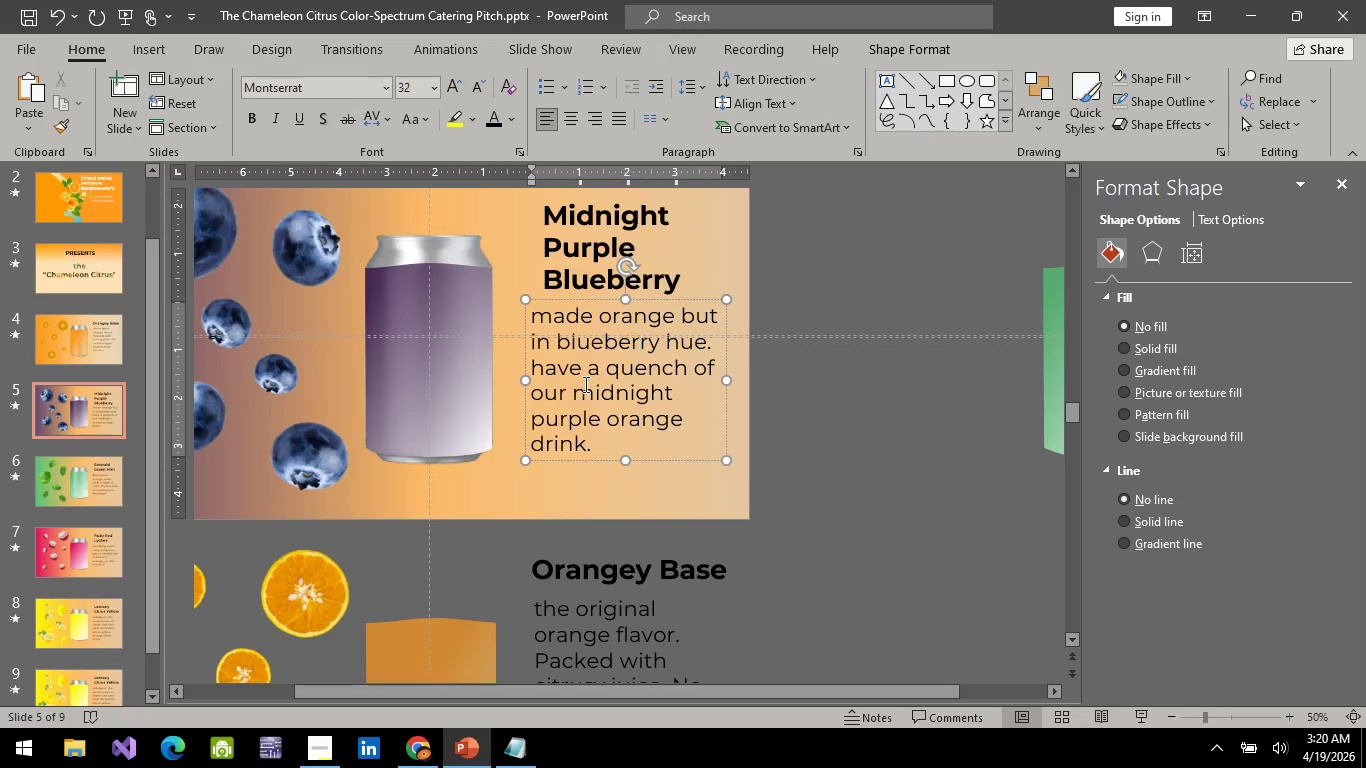 
hold_key(key=ControlLeft, duration=0.42)
scroll: coordinate [584, 384], scroll_direction: down, amount: 4.0
 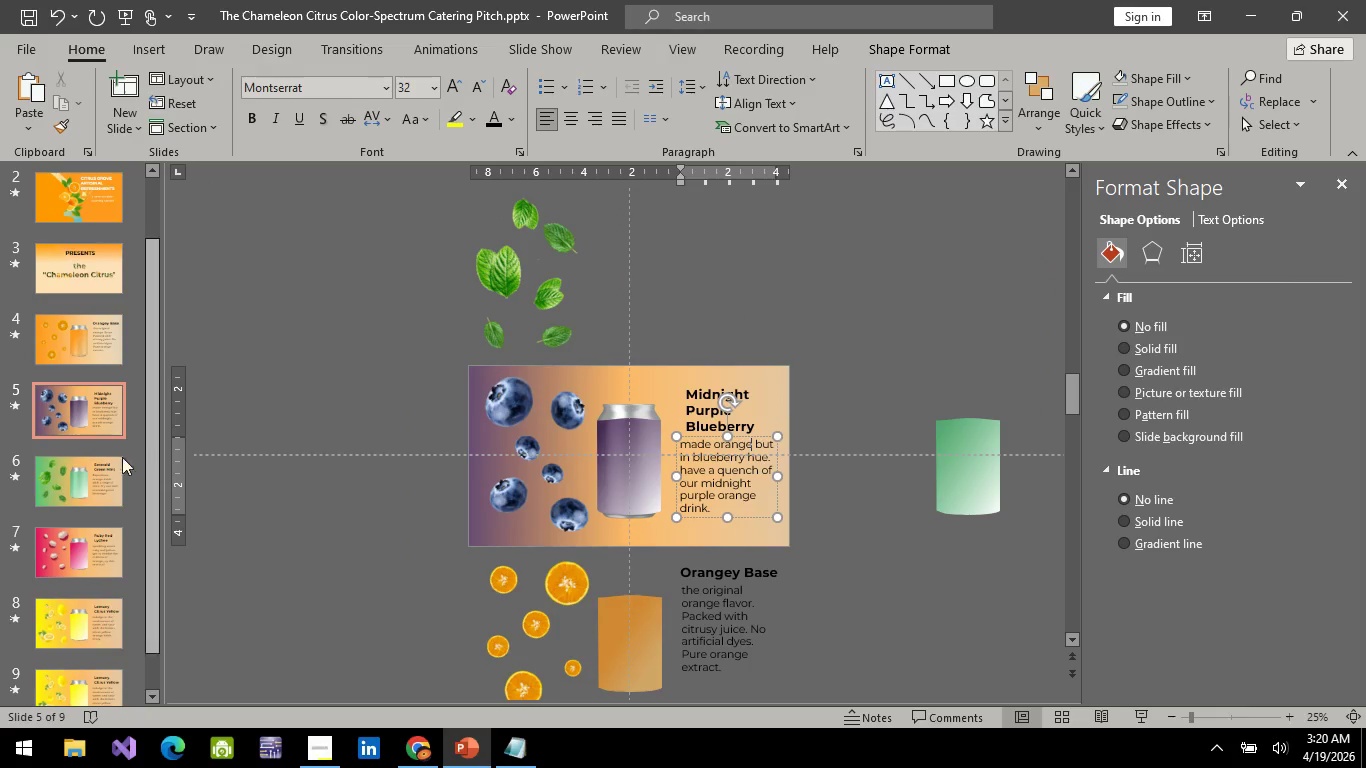 
left_click([47, 476])
 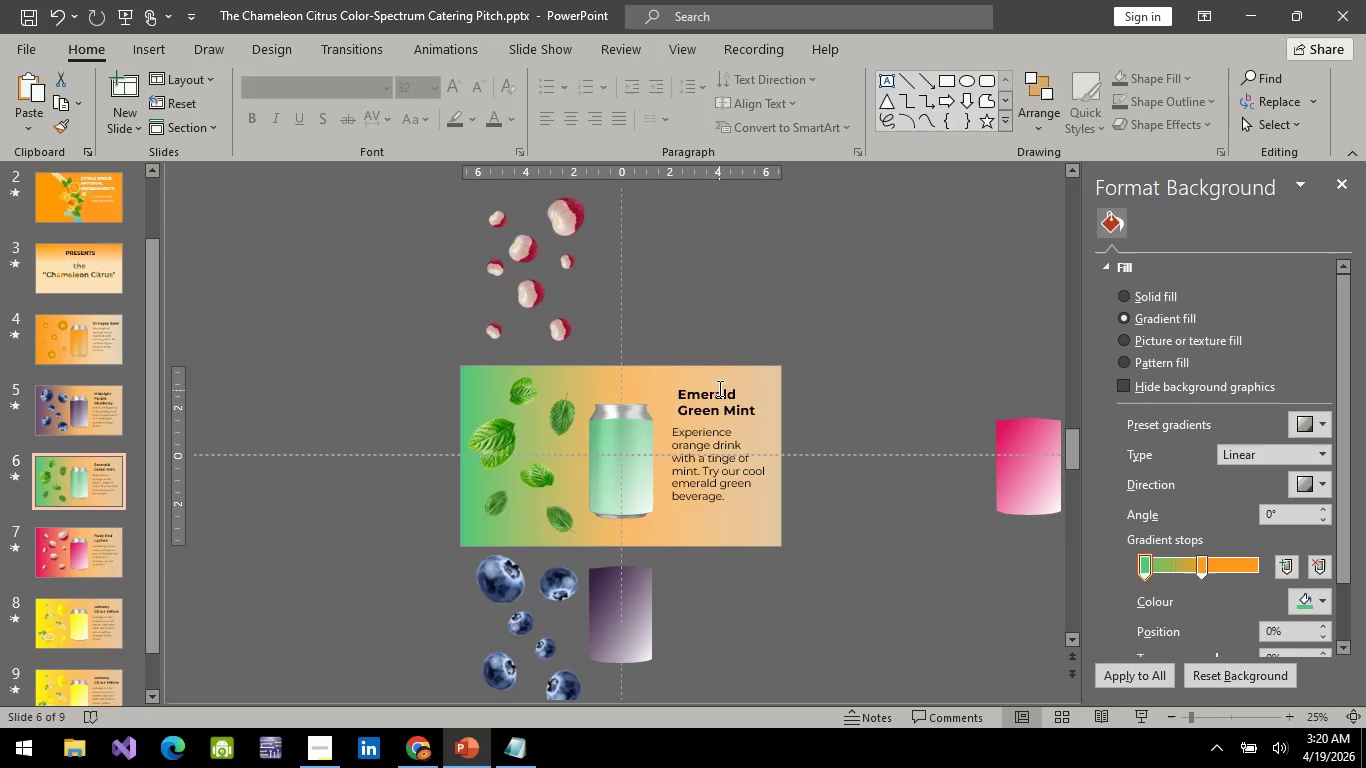 
left_click([717, 385])
 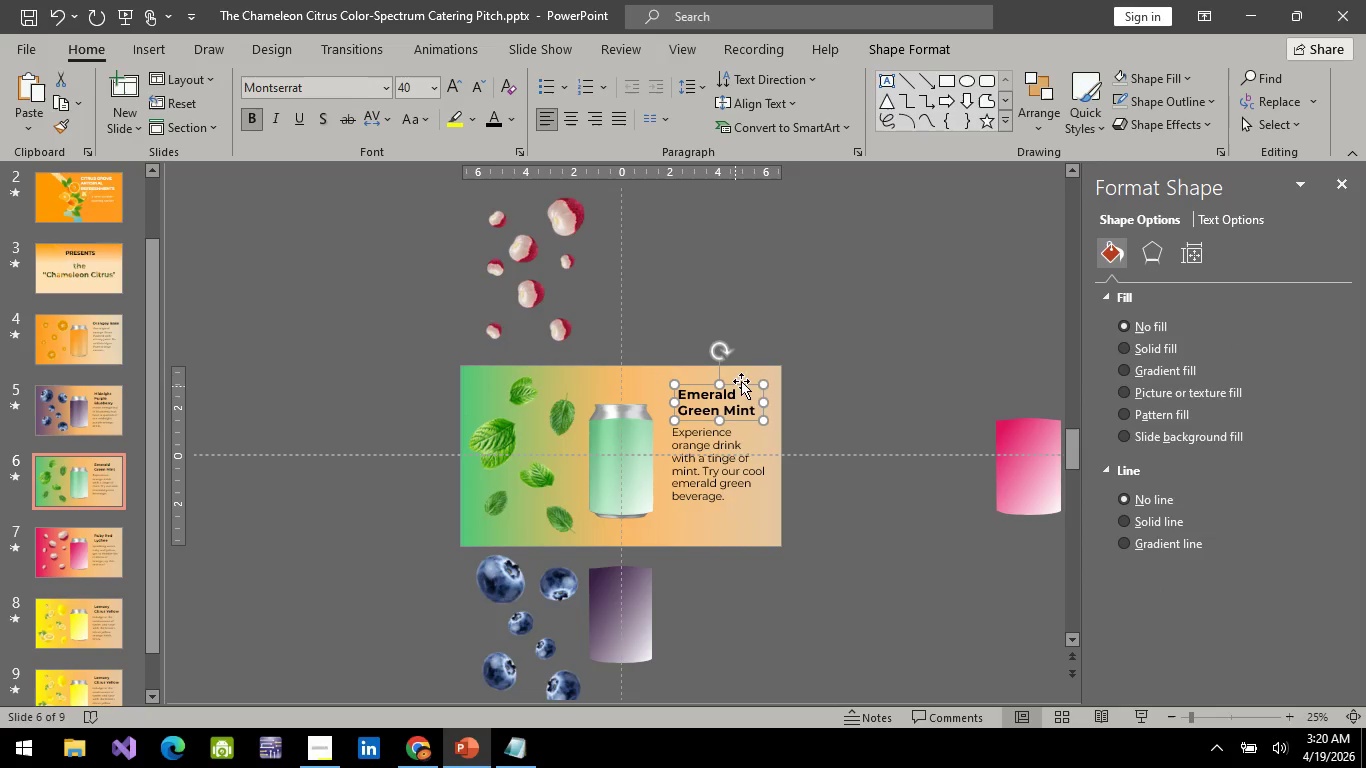 
hold_key(key=ControlLeft, duration=1.12)
left_click([719, 447])
 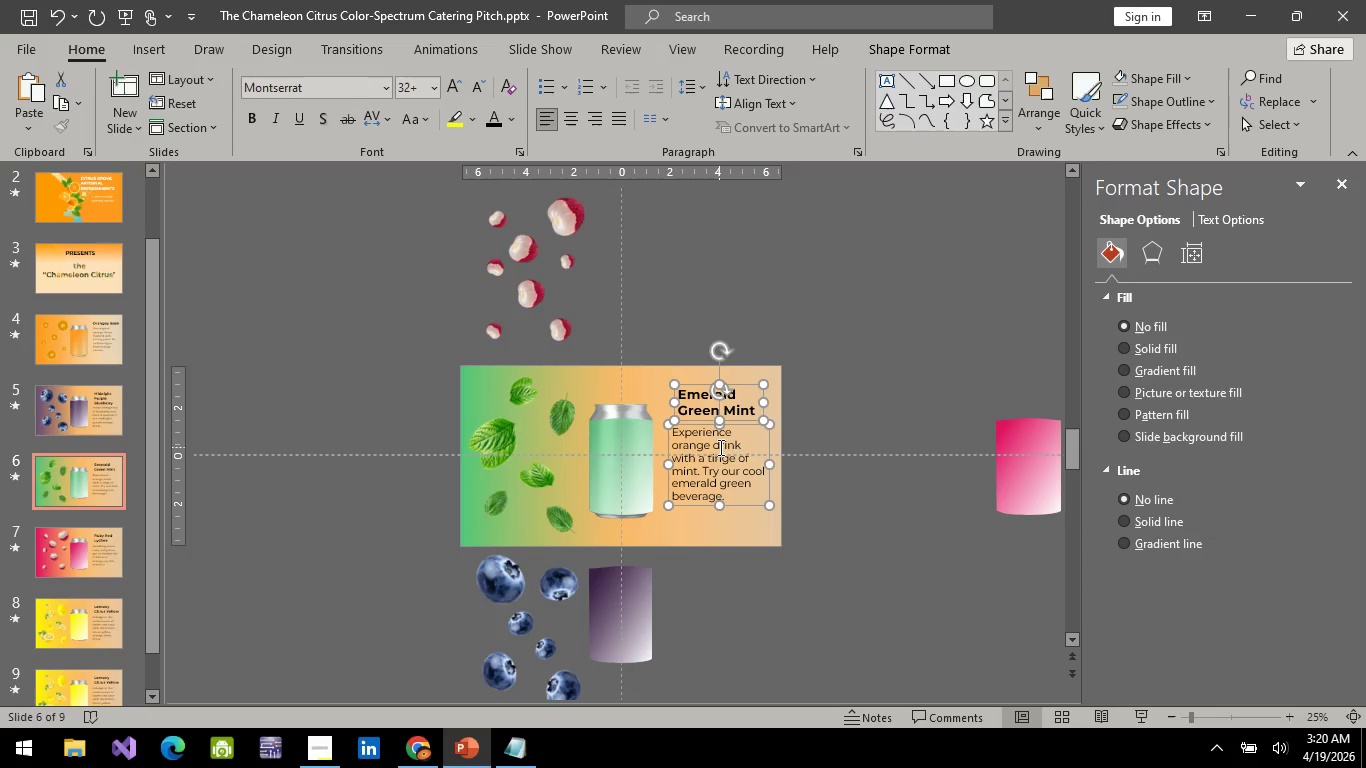 
key(Control+C)
 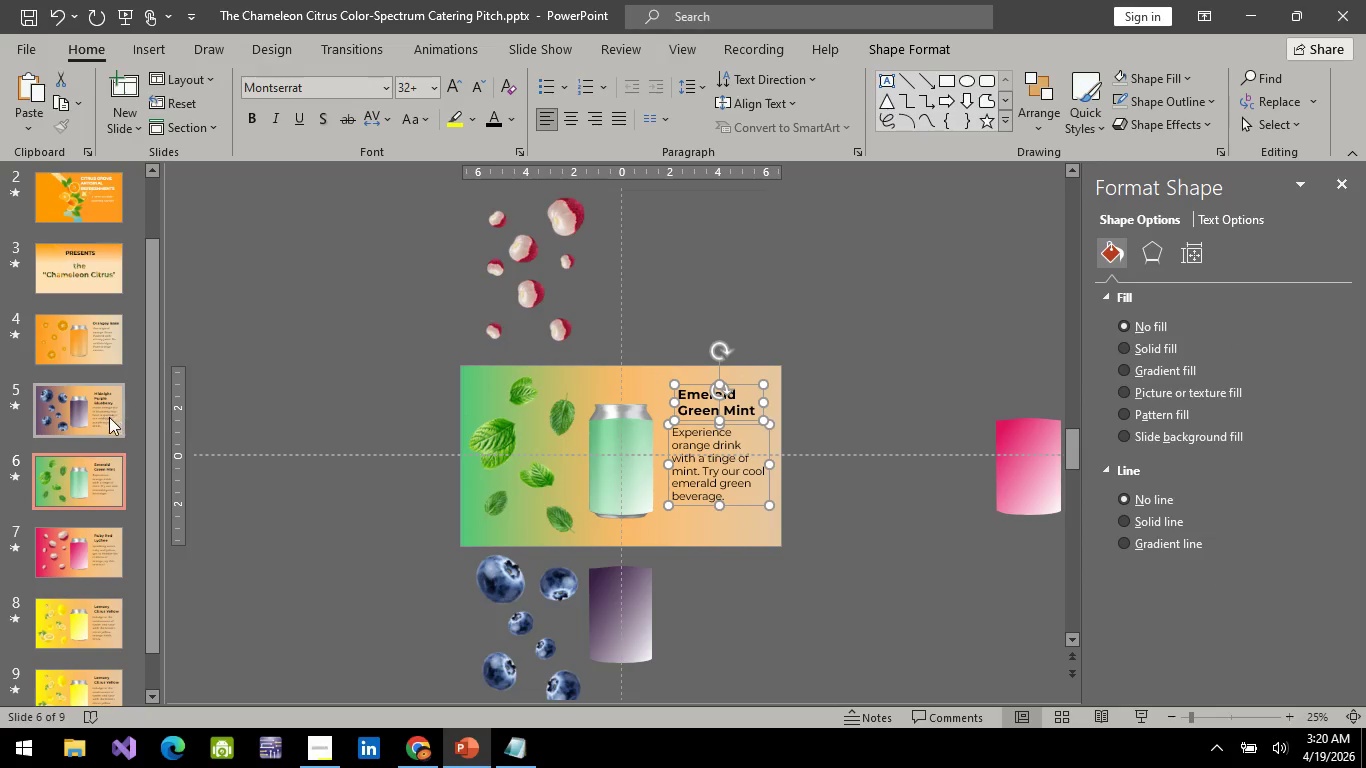 
left_click([109, 417])
 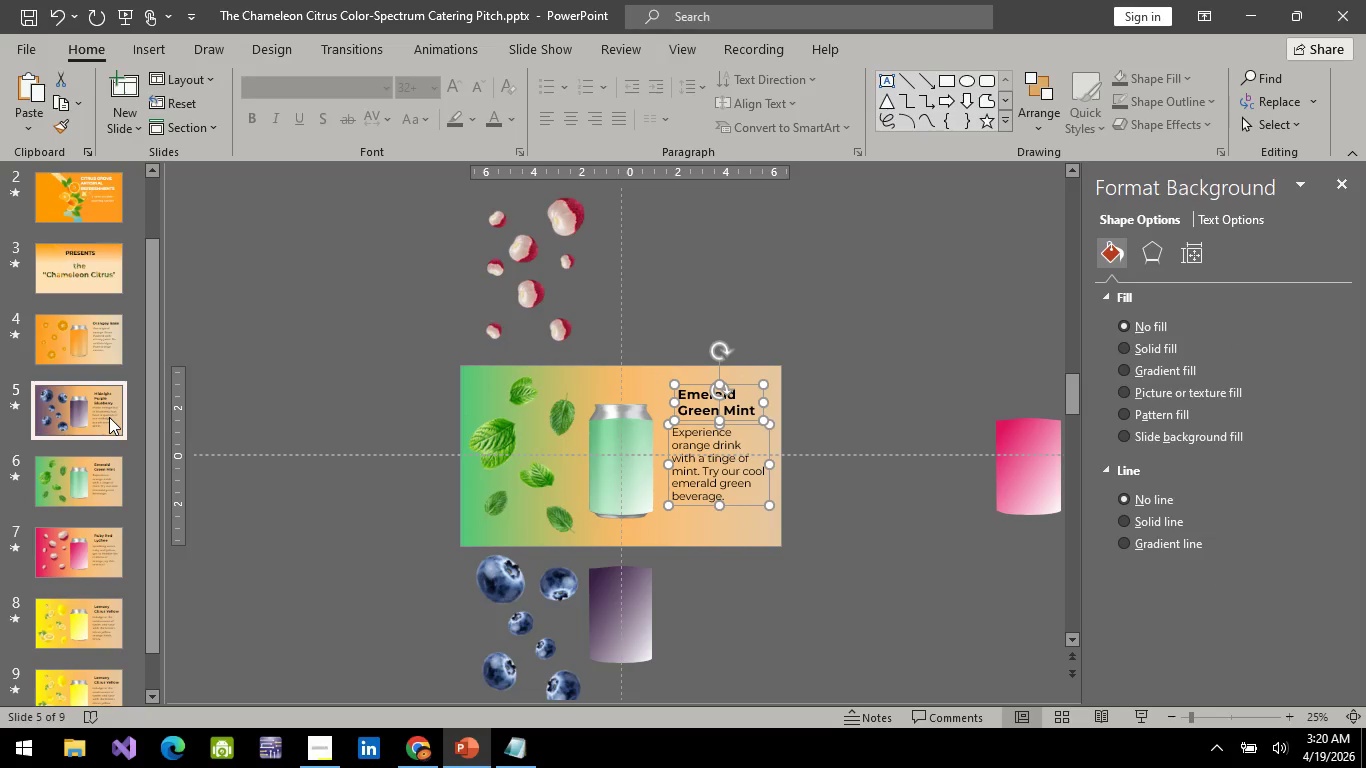 
key(Control+V)
 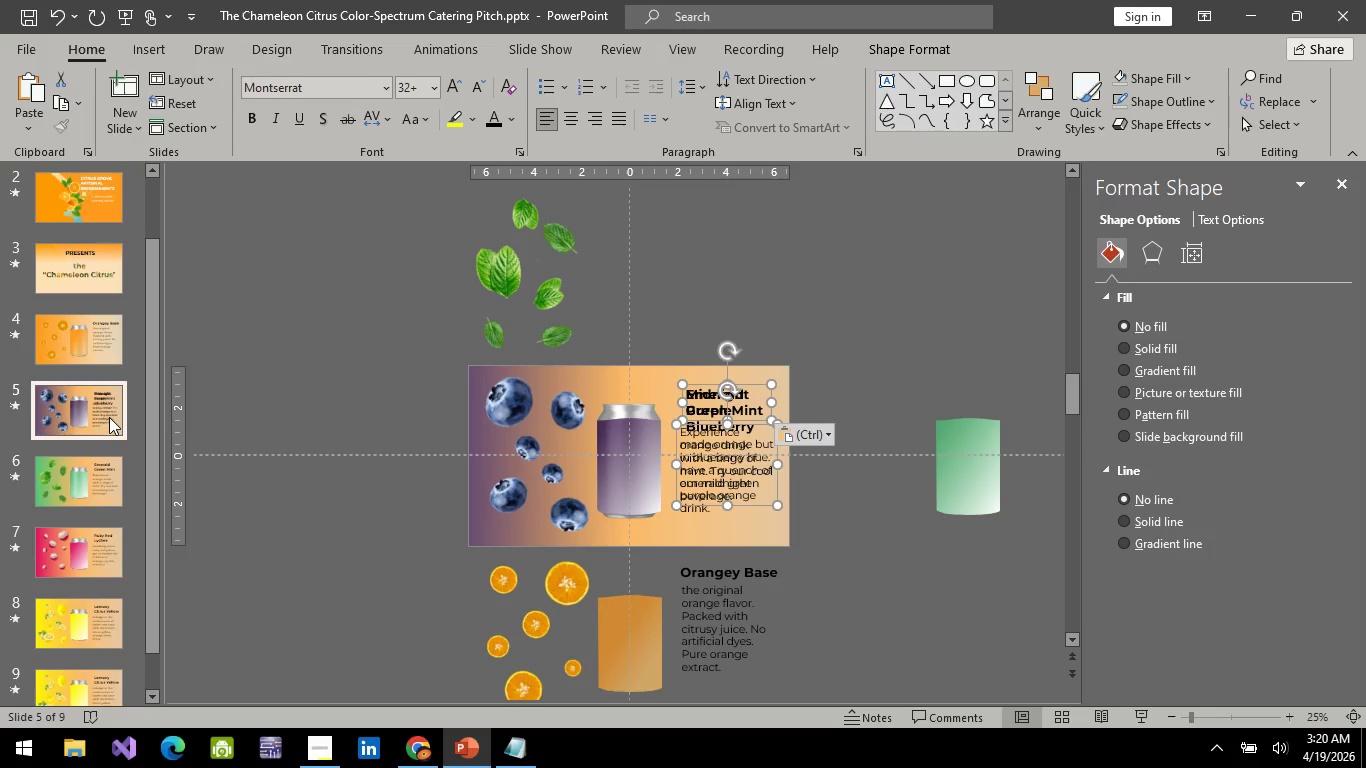 
hold_key(key=ArrowUp, duration=1.17)
 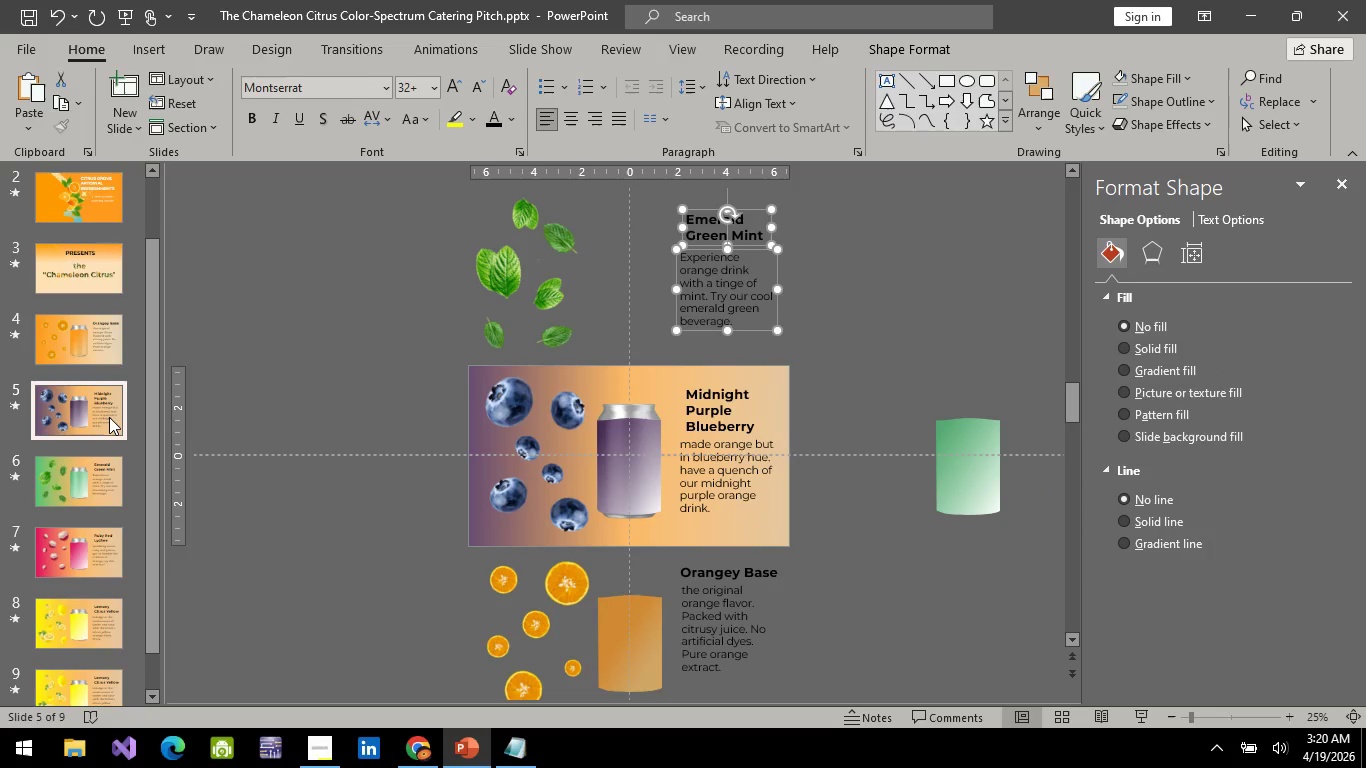 
key(ArrowDown)
 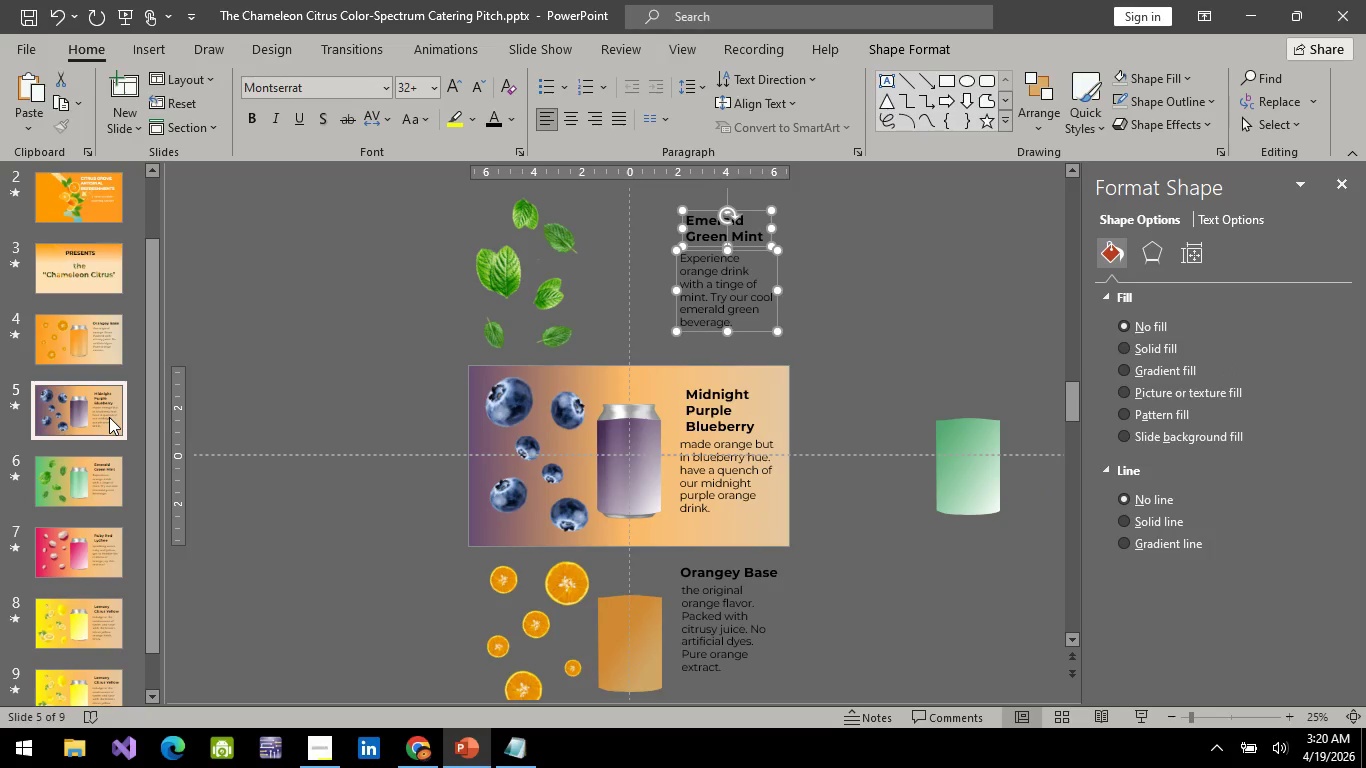 
hold_key(key=ArrowDown, duration=0.39)
 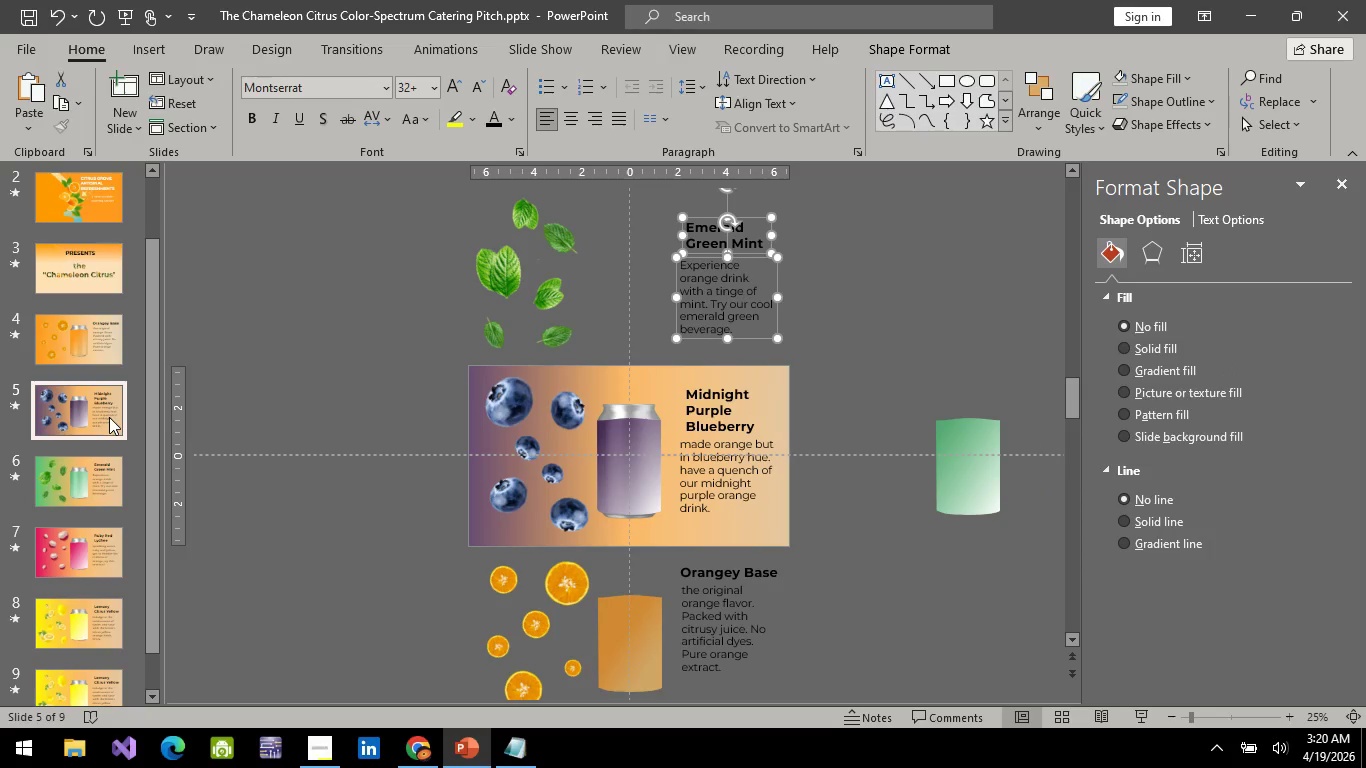 
key(ArrowDown)
 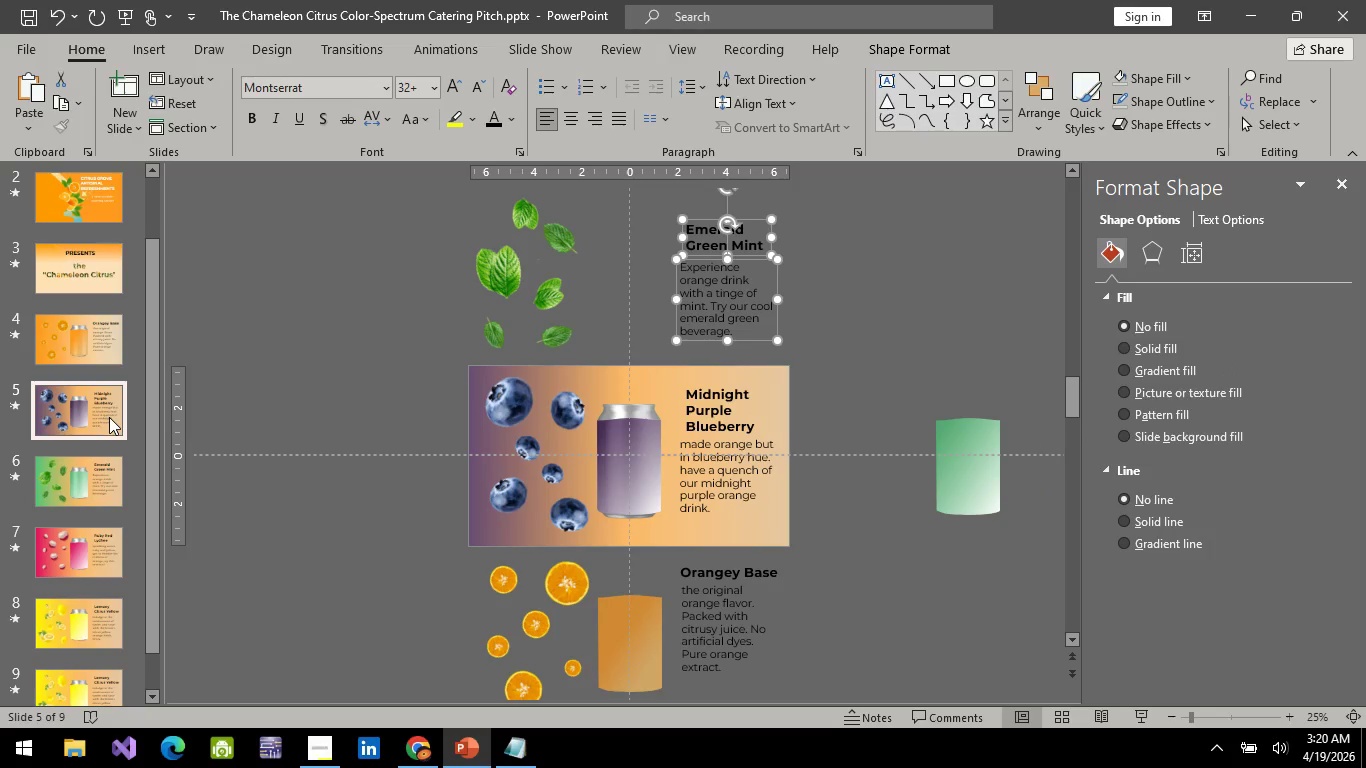 
key(ArrowDown)
 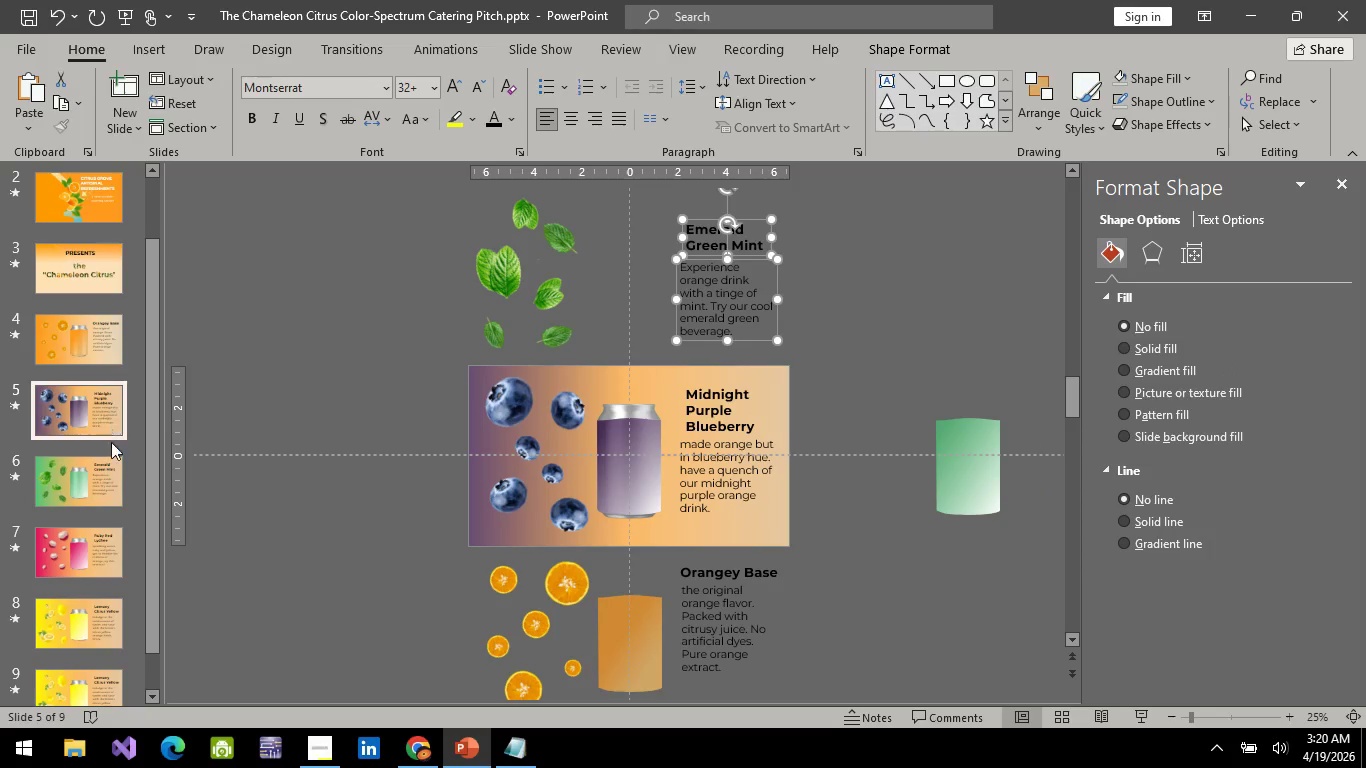 
key(ArrowDown)
 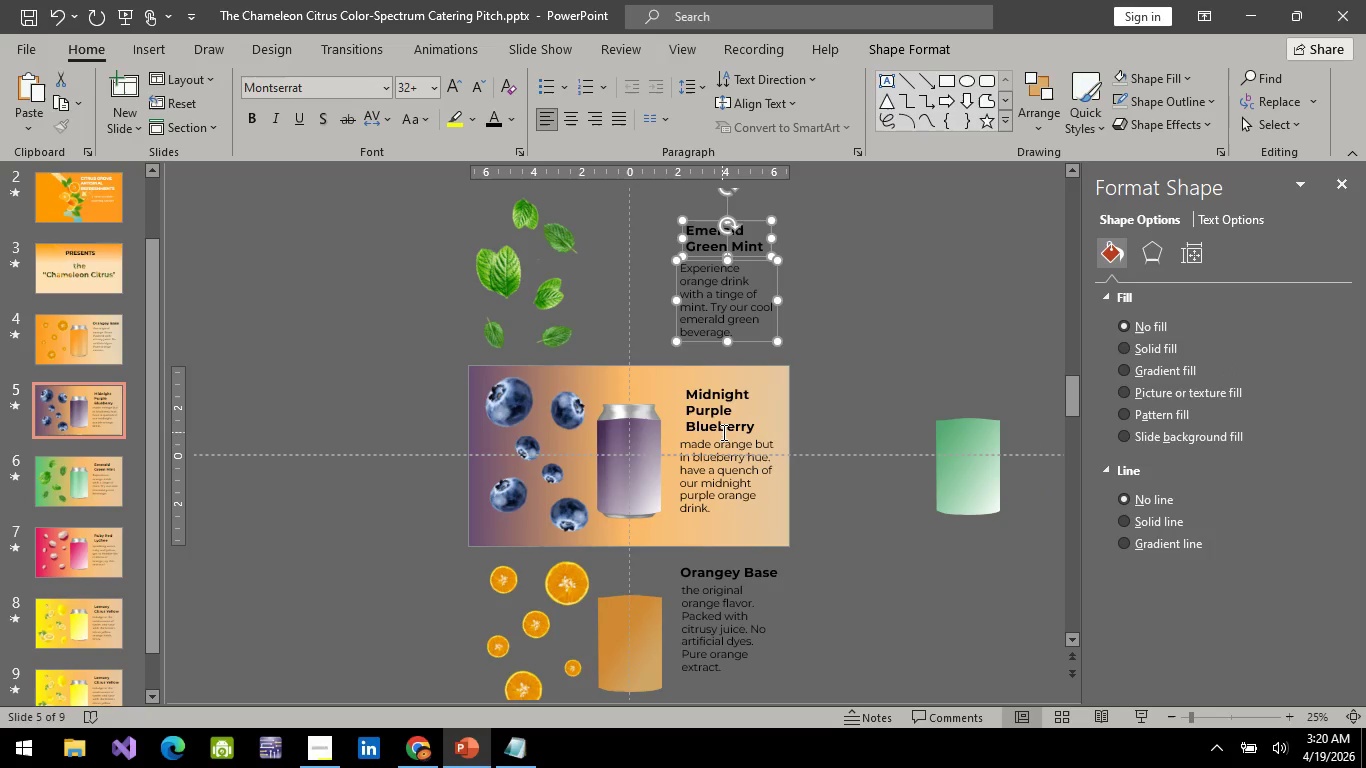 
left_click([724, 422])
 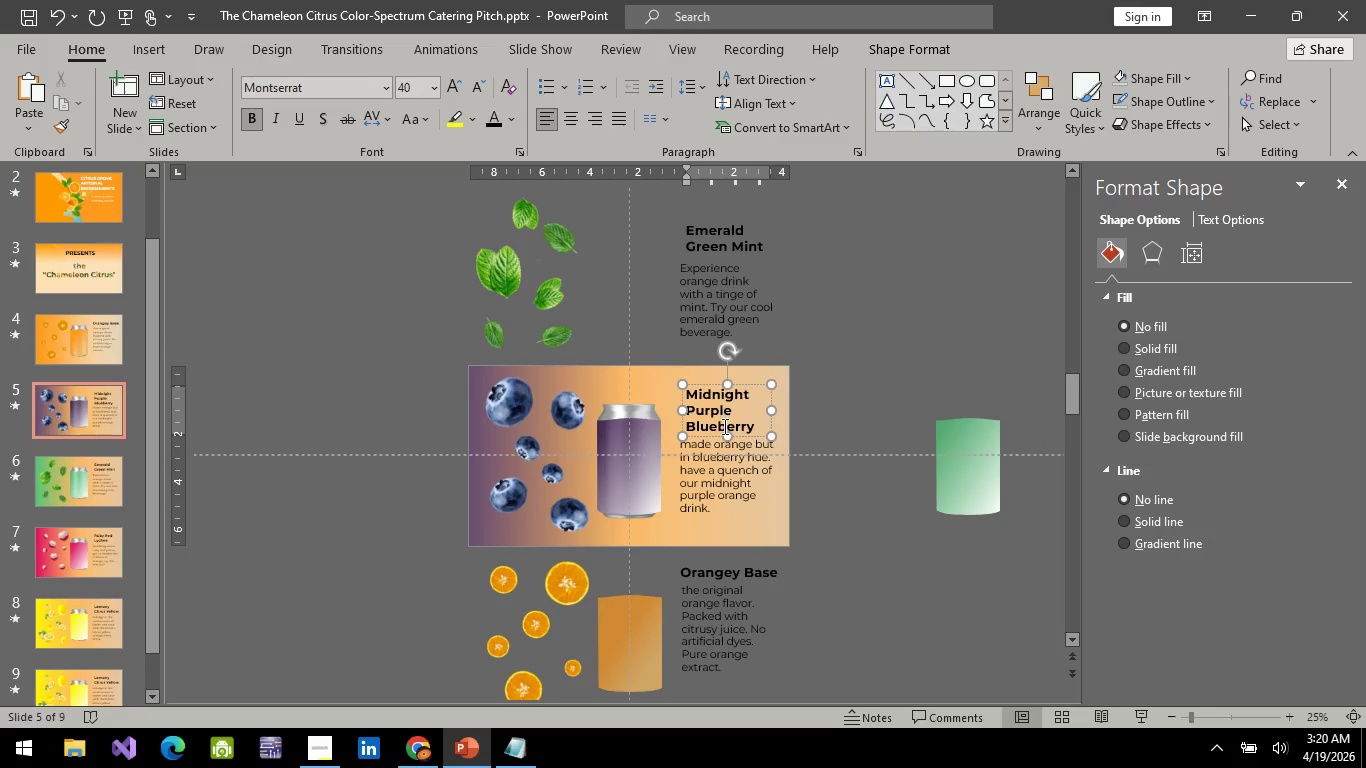 
key(Control+ControlLeft)
 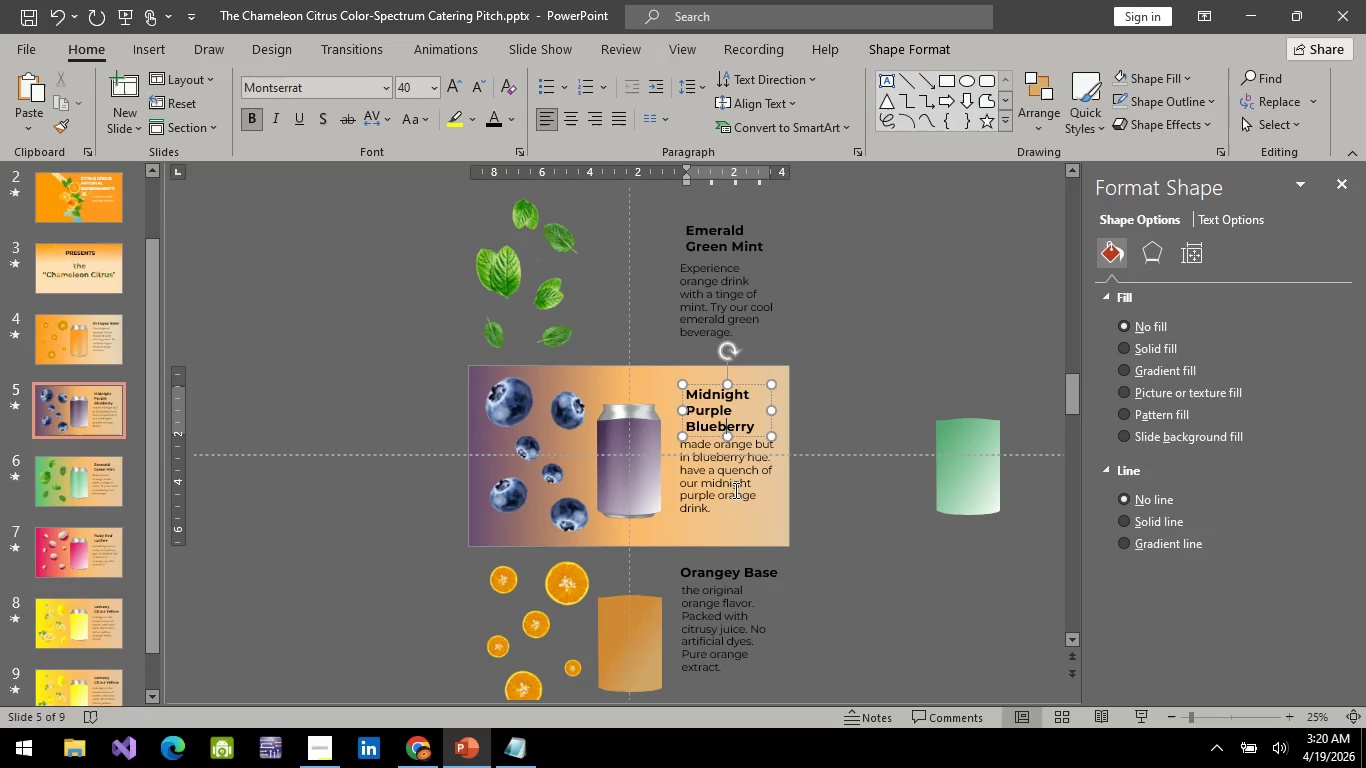 
hold_key(key=ControlLeft, duration=0.58)
left_click([734, 490])
 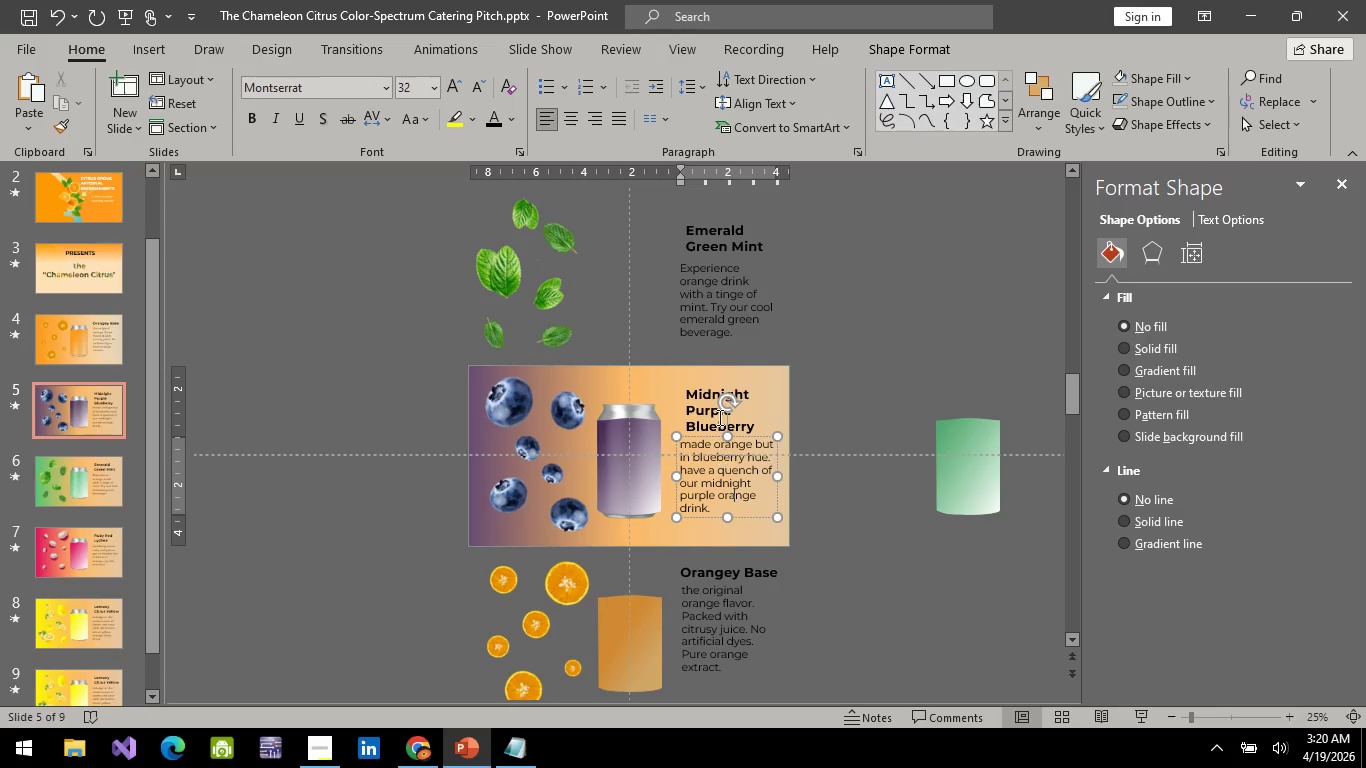 
hold_key(key=ControlLeft, duration=1.52)
left_click([718, 398])
 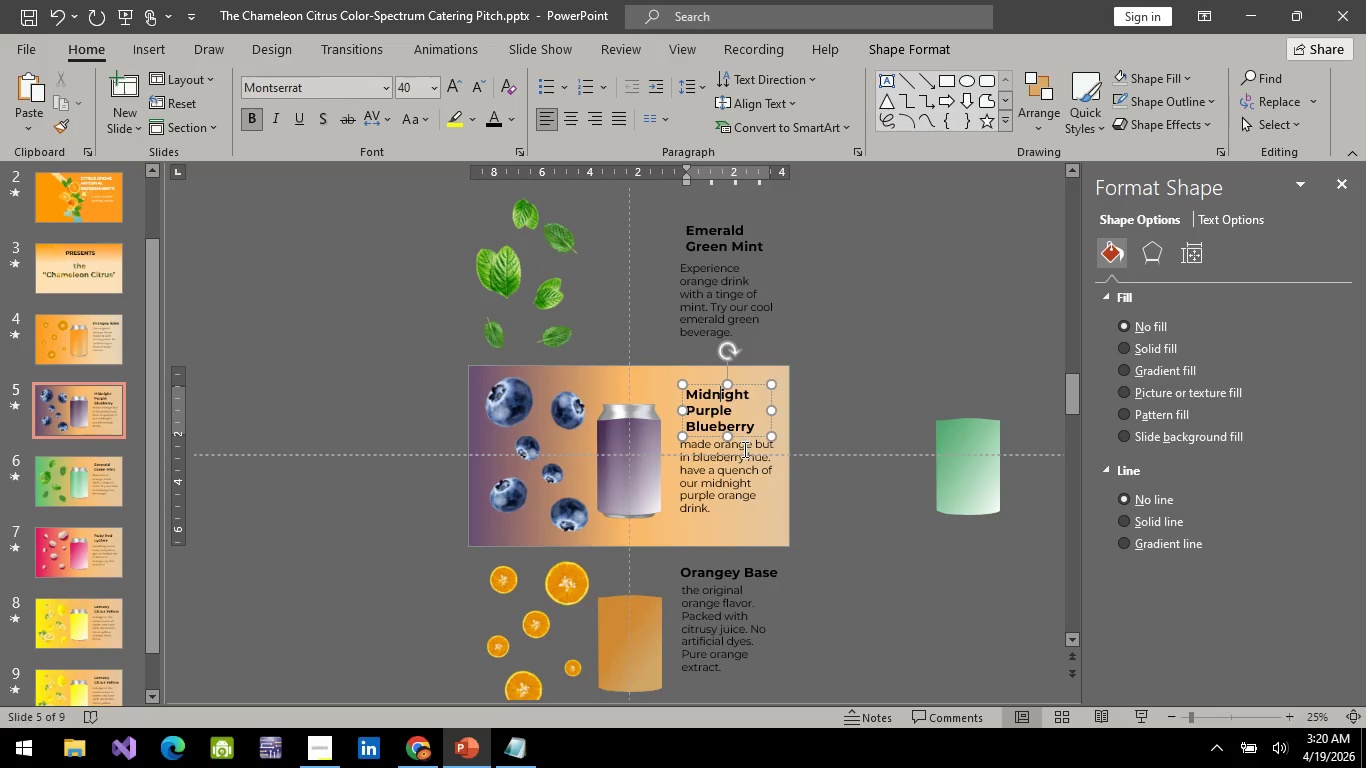 
left_click([743, 449])
 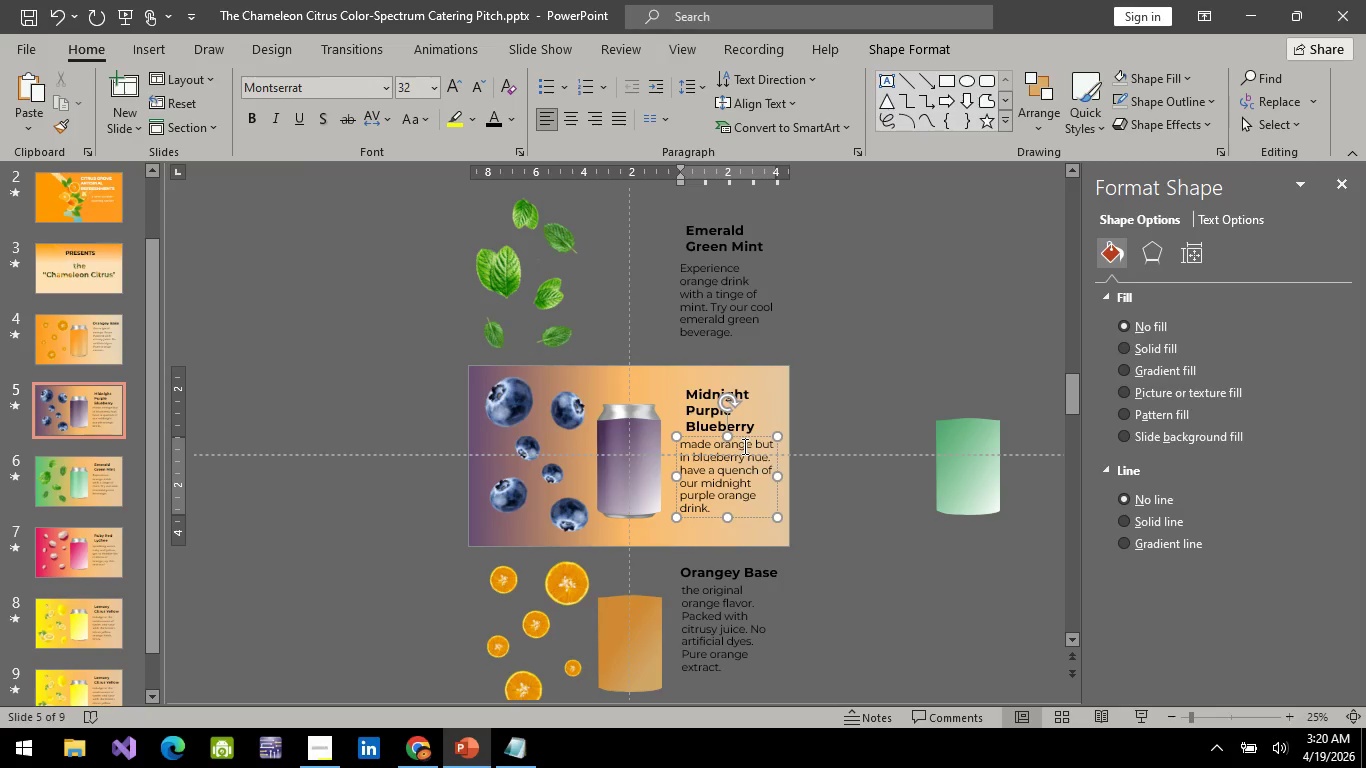 
key(Control+ControlLeft)
 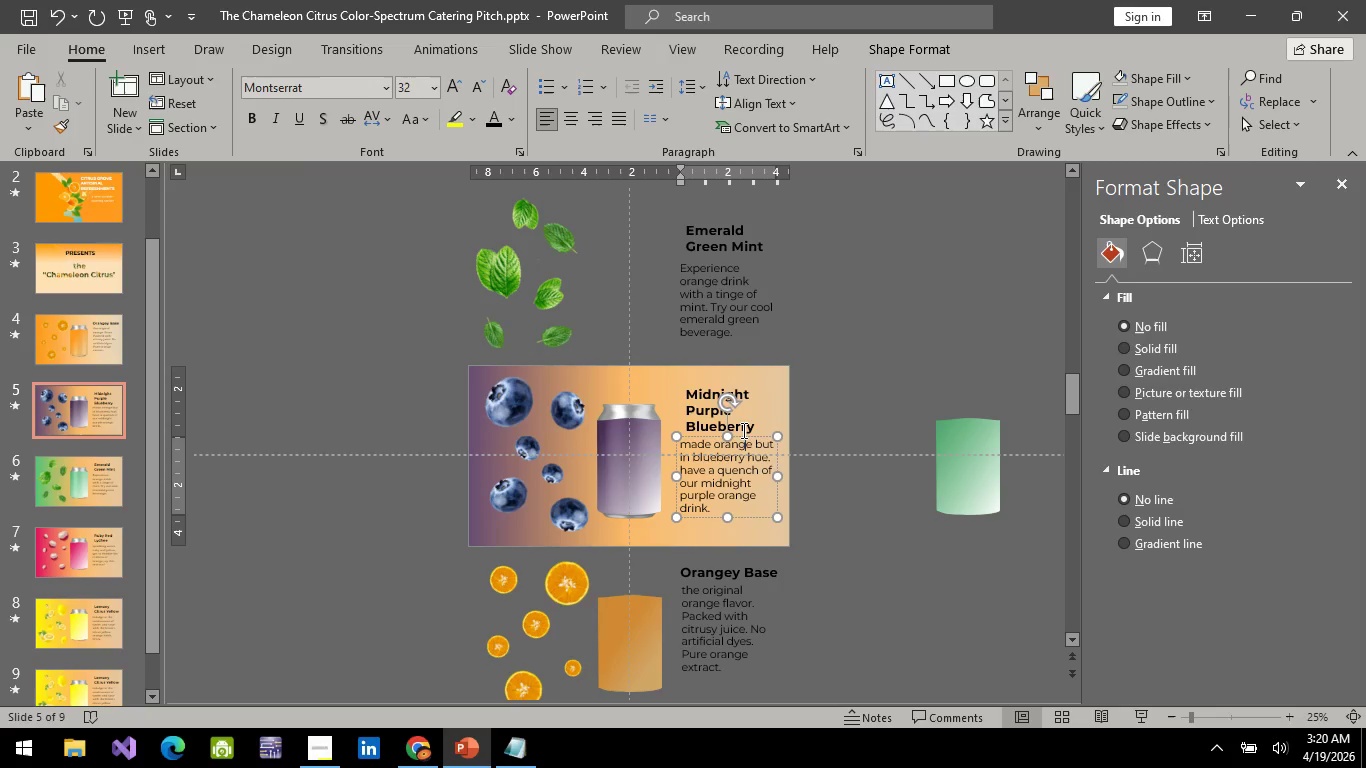 
key(Control+ControlLeft)
 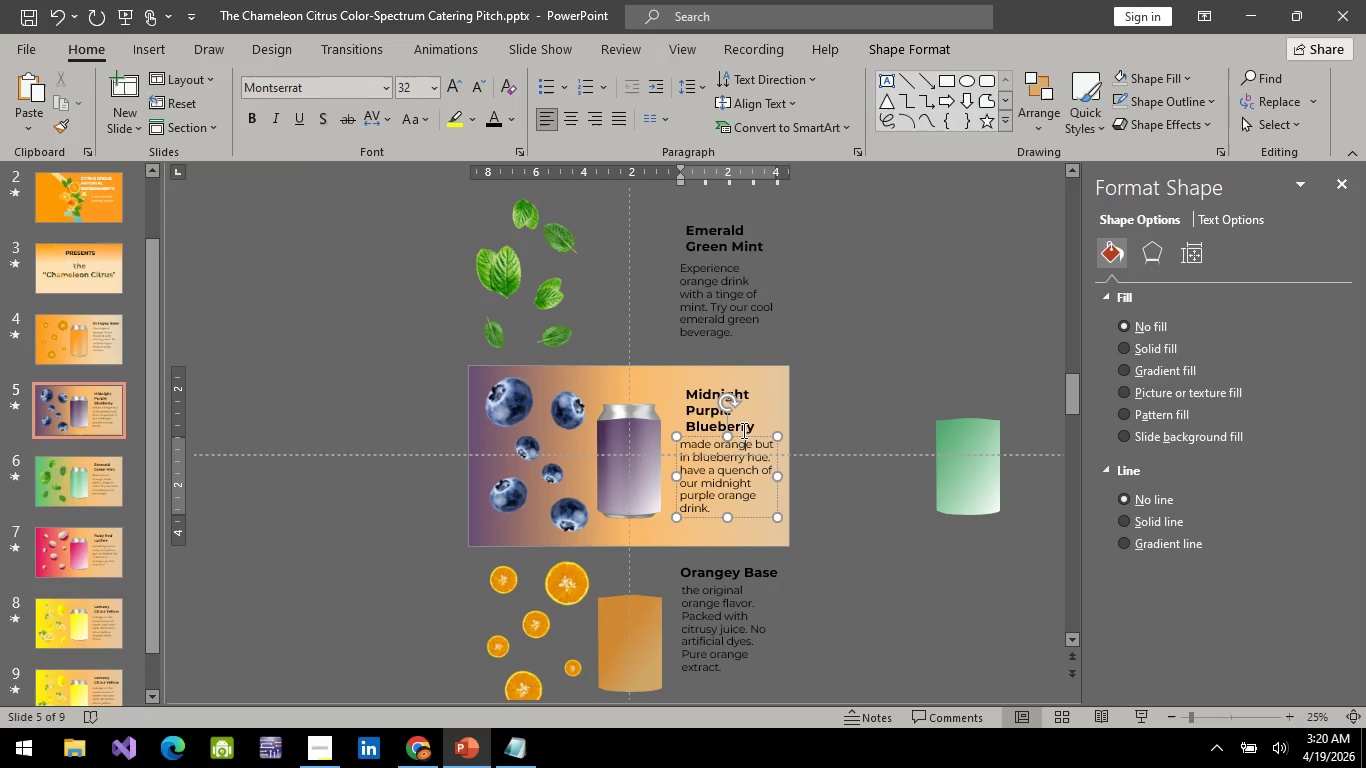 
key(Control+ControlLeft)
 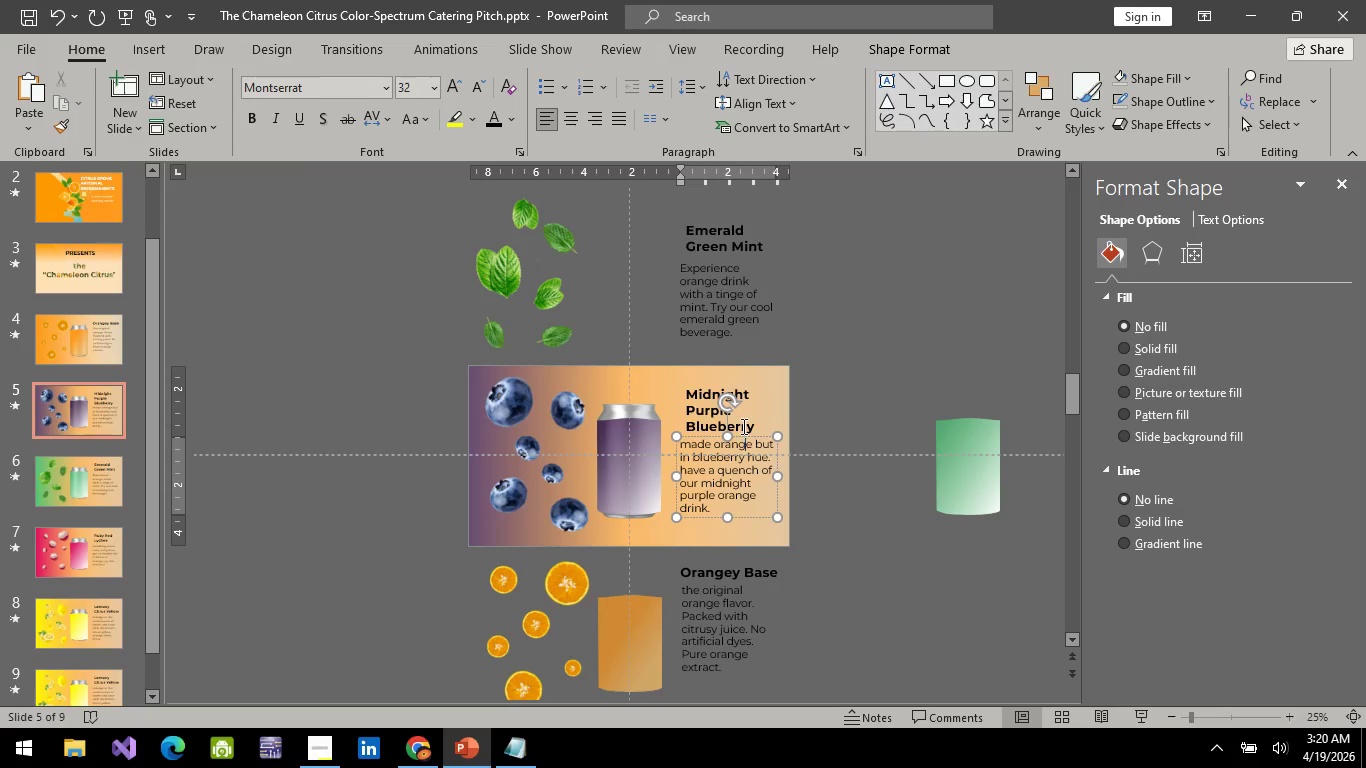 
key(Control+ControlLeft)
 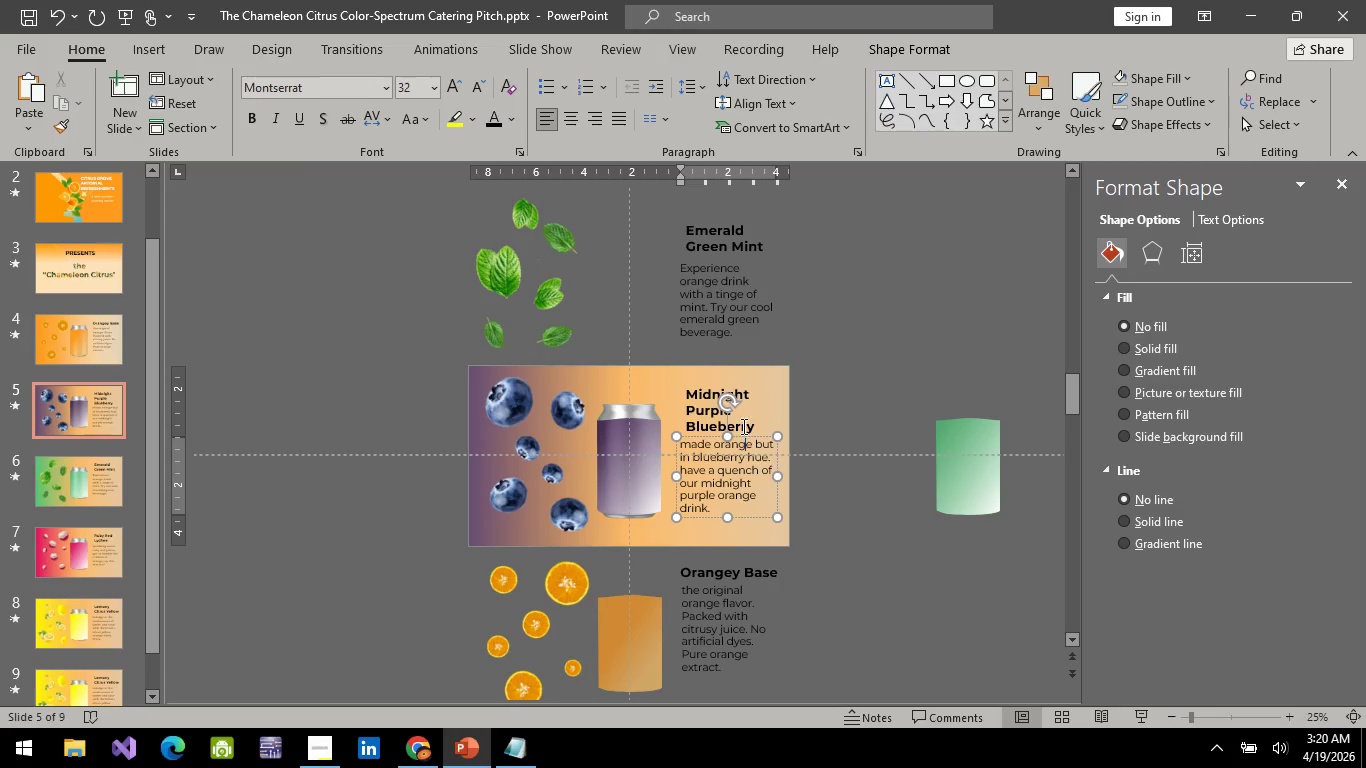 
key(Control+ControlLeft)
 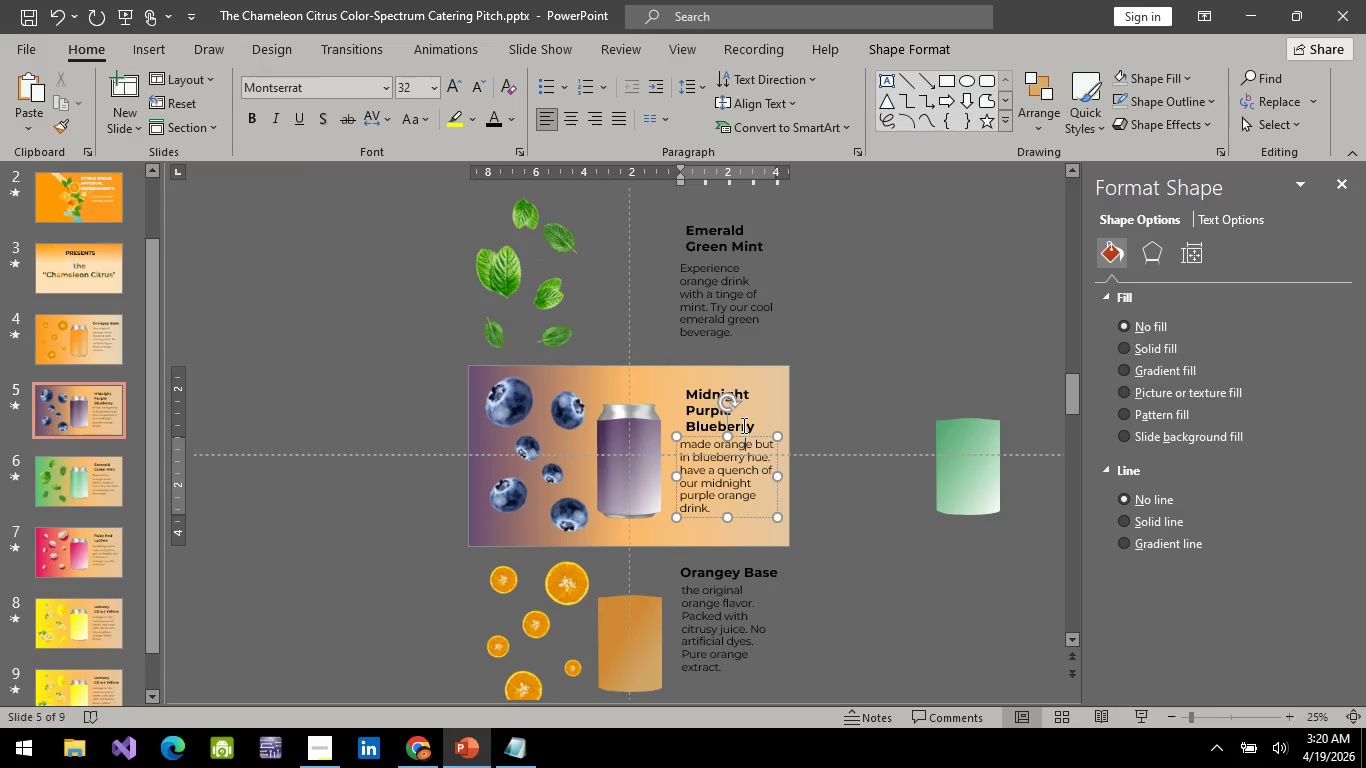 
key(Control+ControlLeft)
 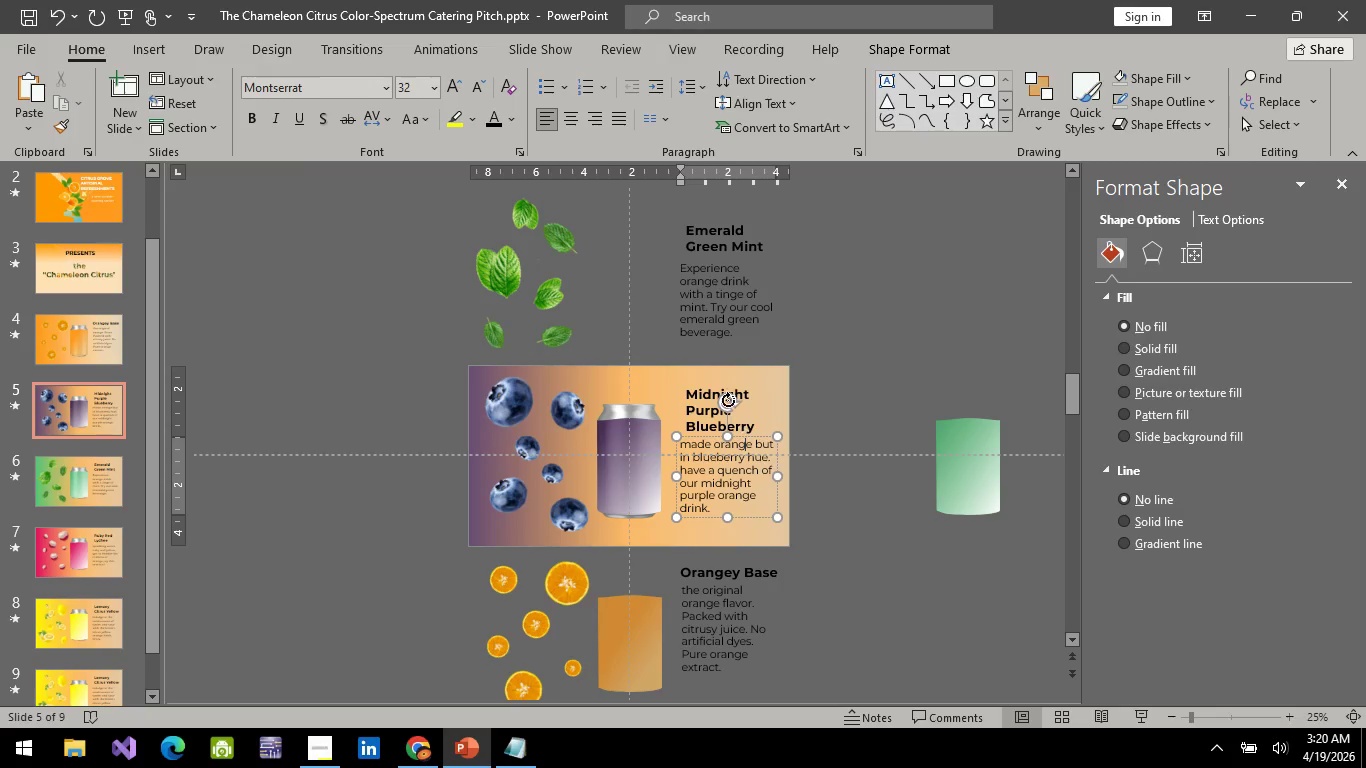 
hold_key(key=ControlLeft, duration=1.5)
left_click([721, 381])
 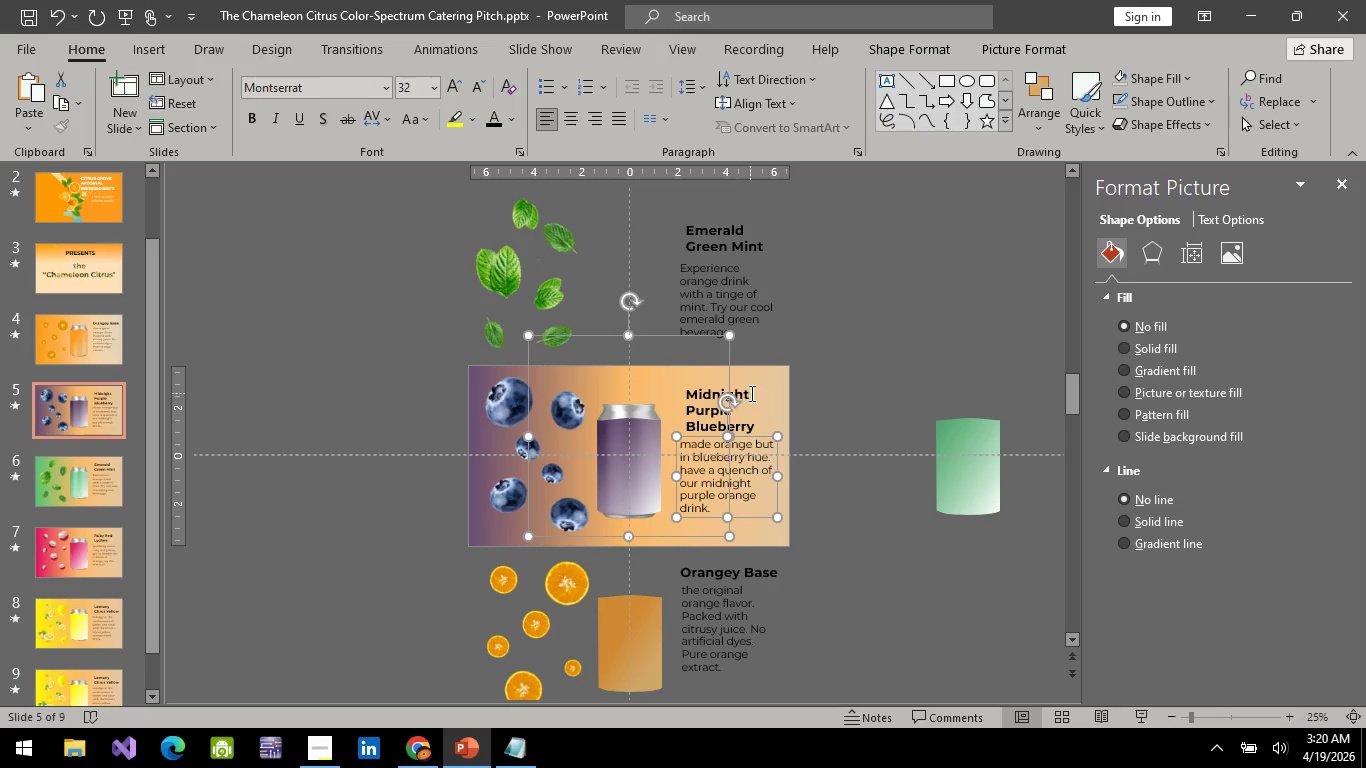 
left_click([750, 393])
 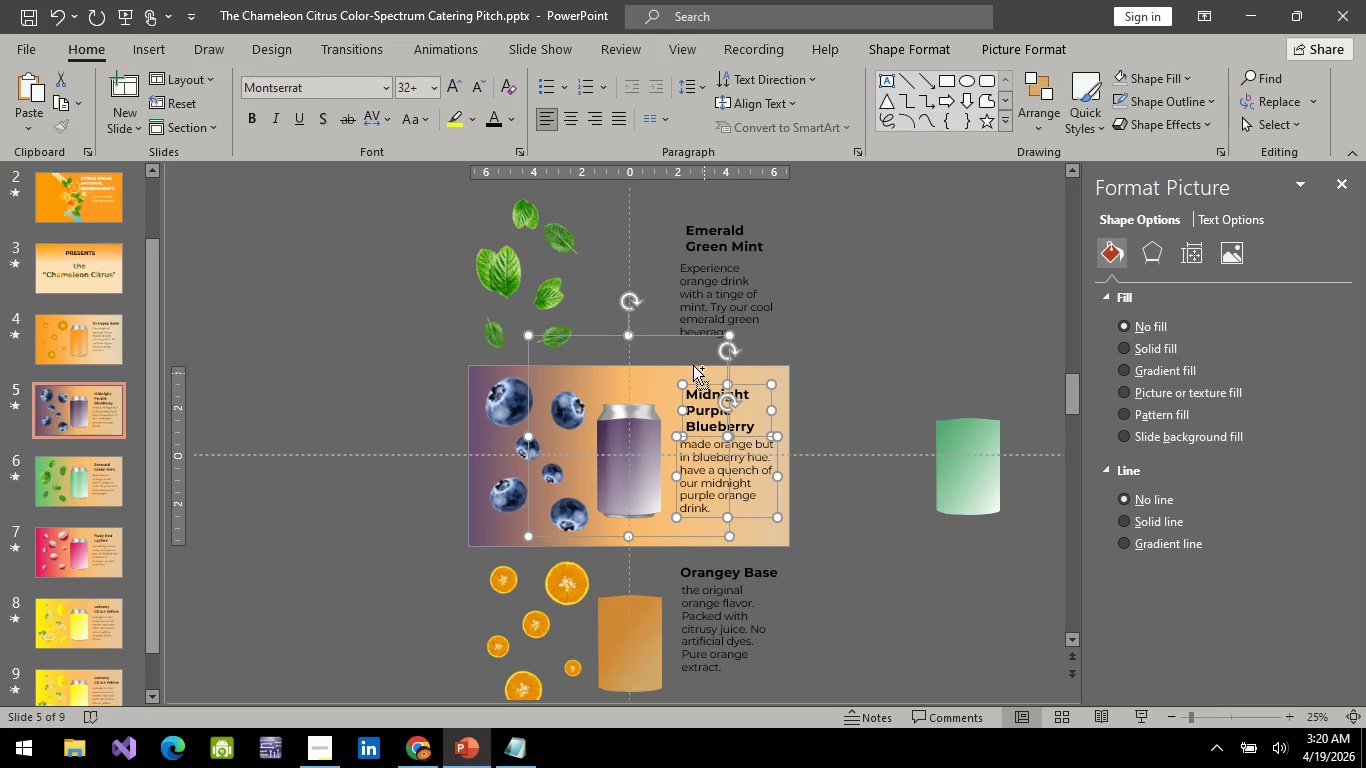 
hold_key(key=ControlLeft, duration=0.77)
double_click([670, 359])
 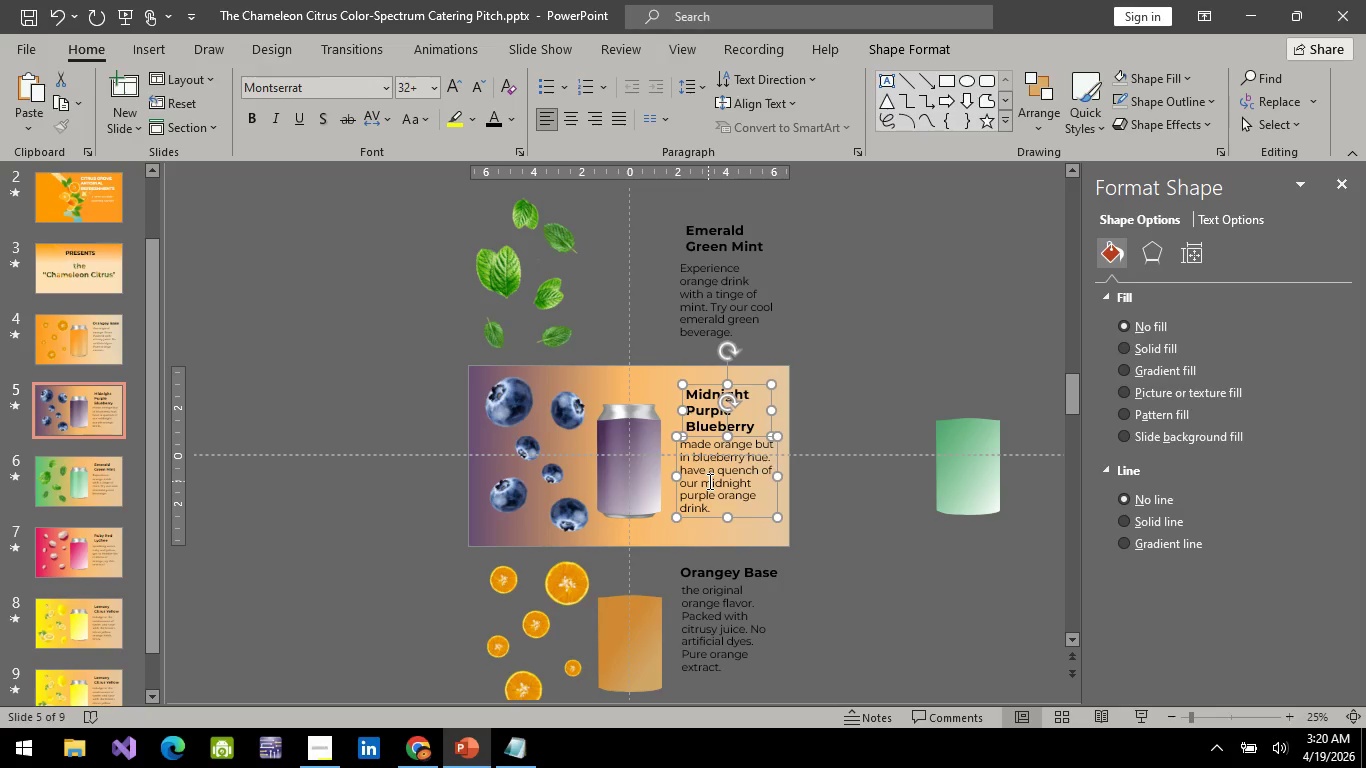 
key(Control+ControlLeft)
 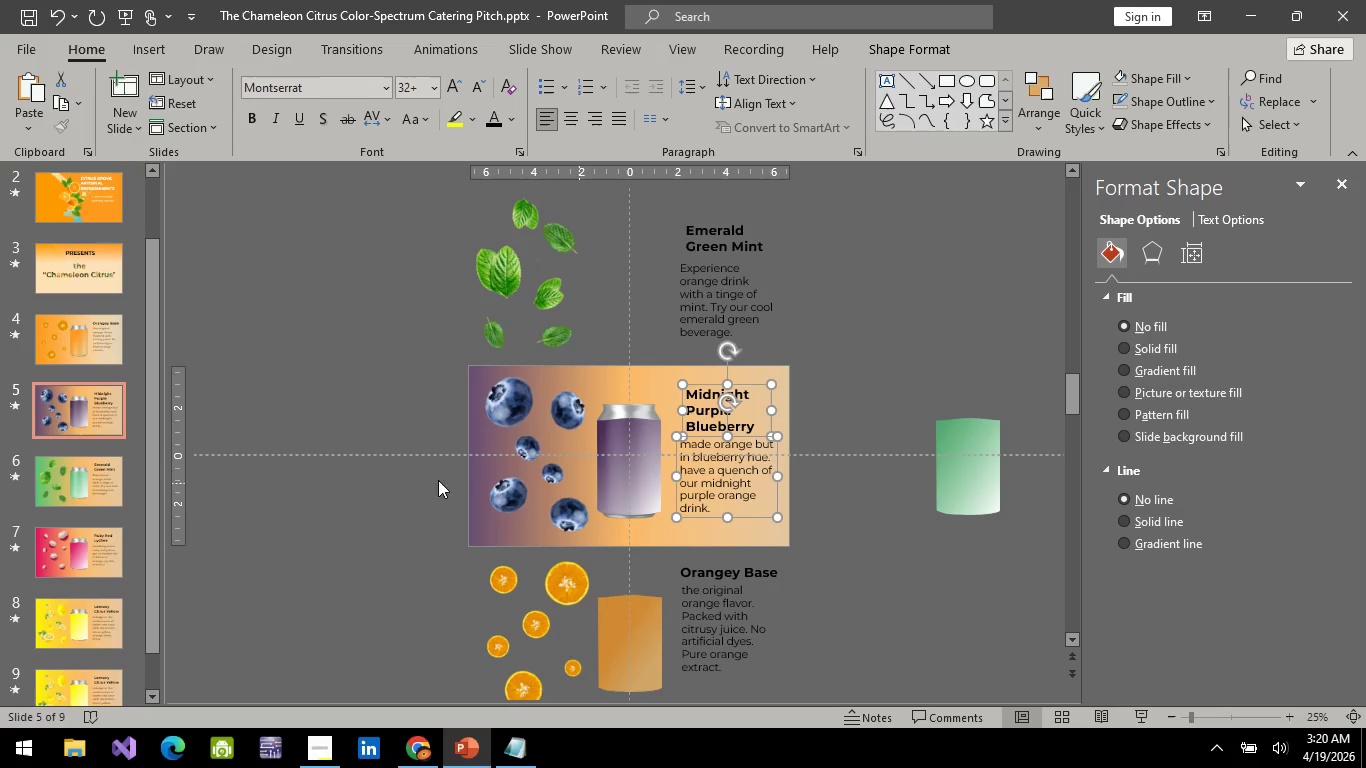 
key(Control+C)
 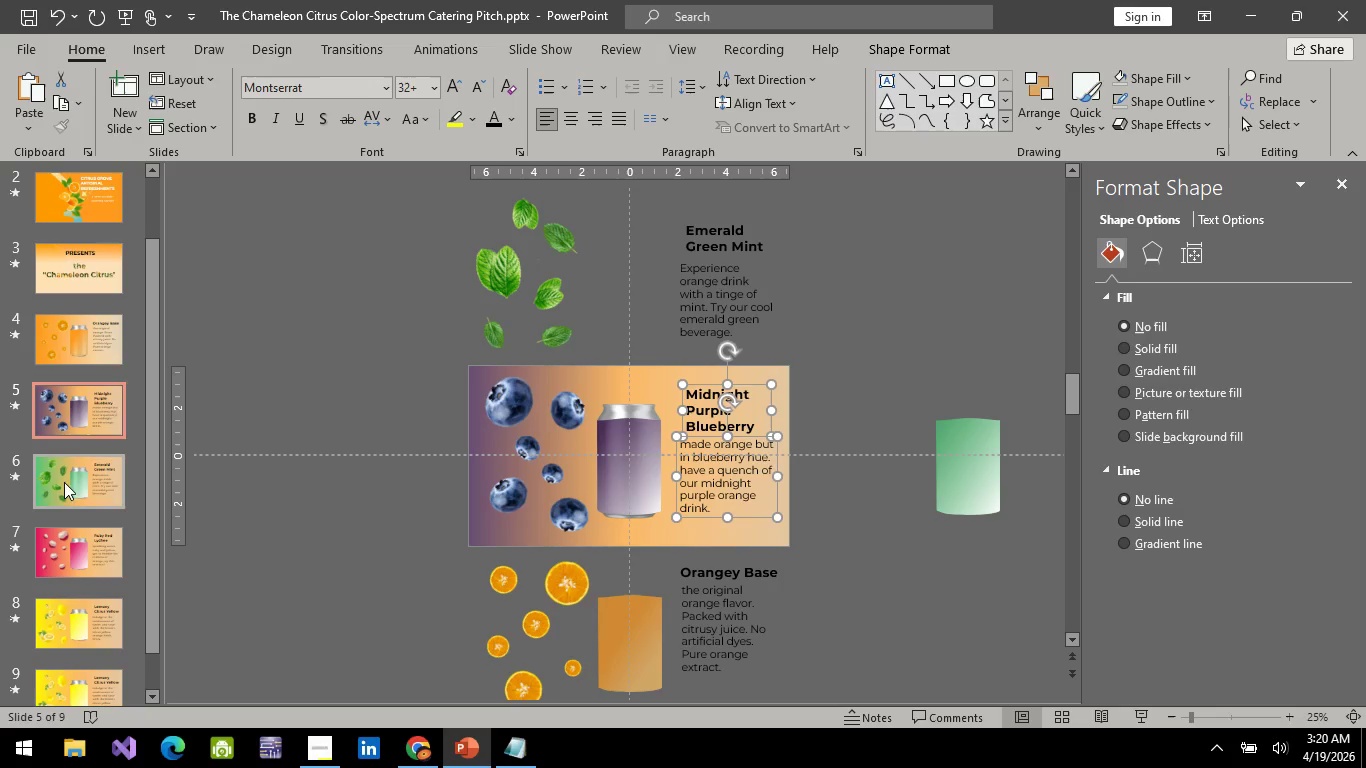 
left_click([81, 486])
 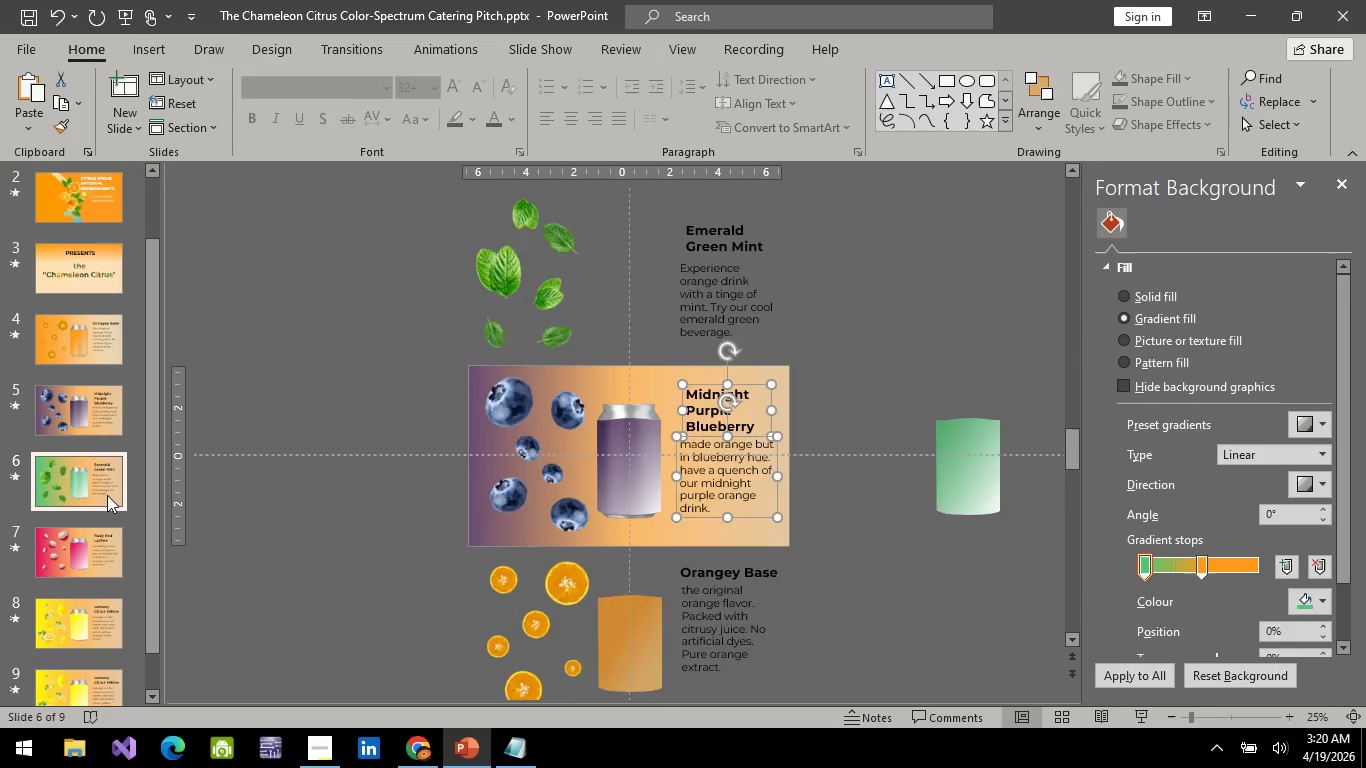 
key(Control+V)
 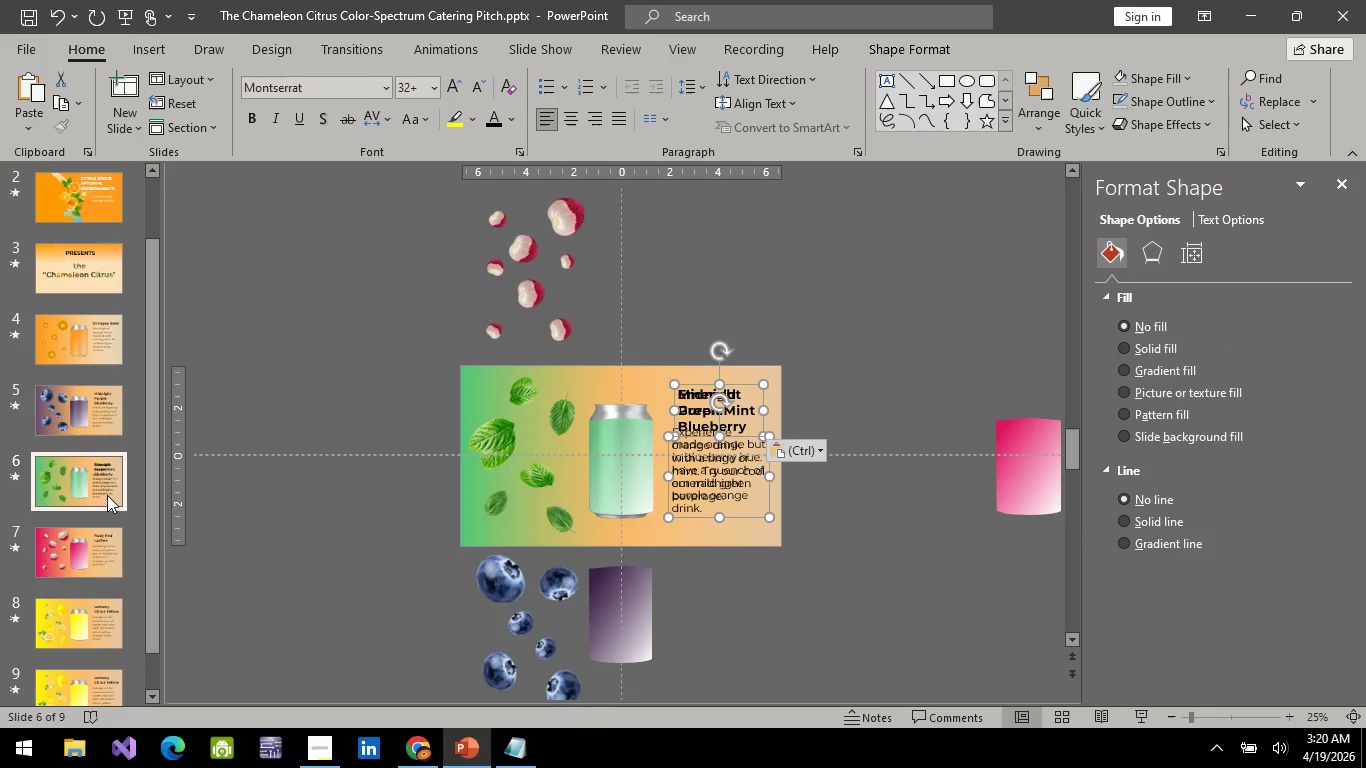 
hold_key(key=ArrowDown, duration=1.17)
 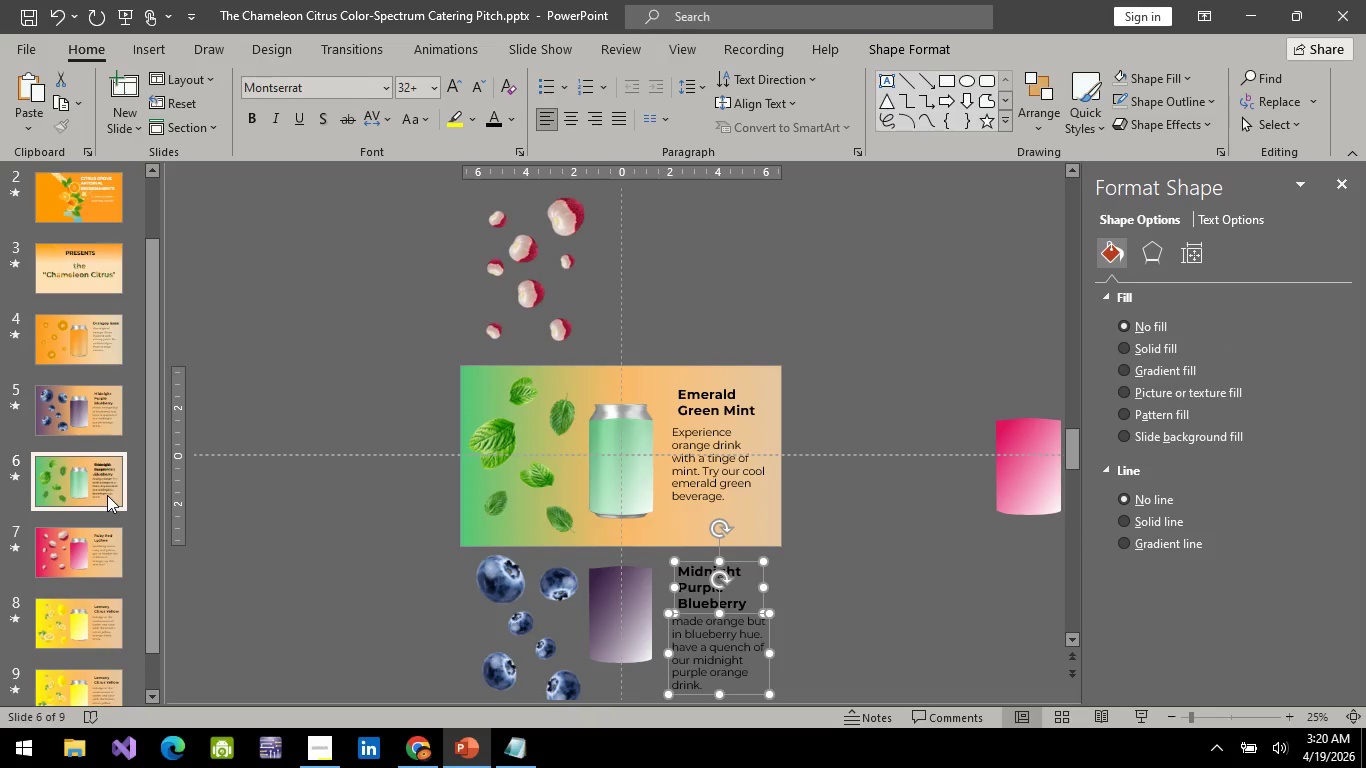 
key(ArrowDown)
 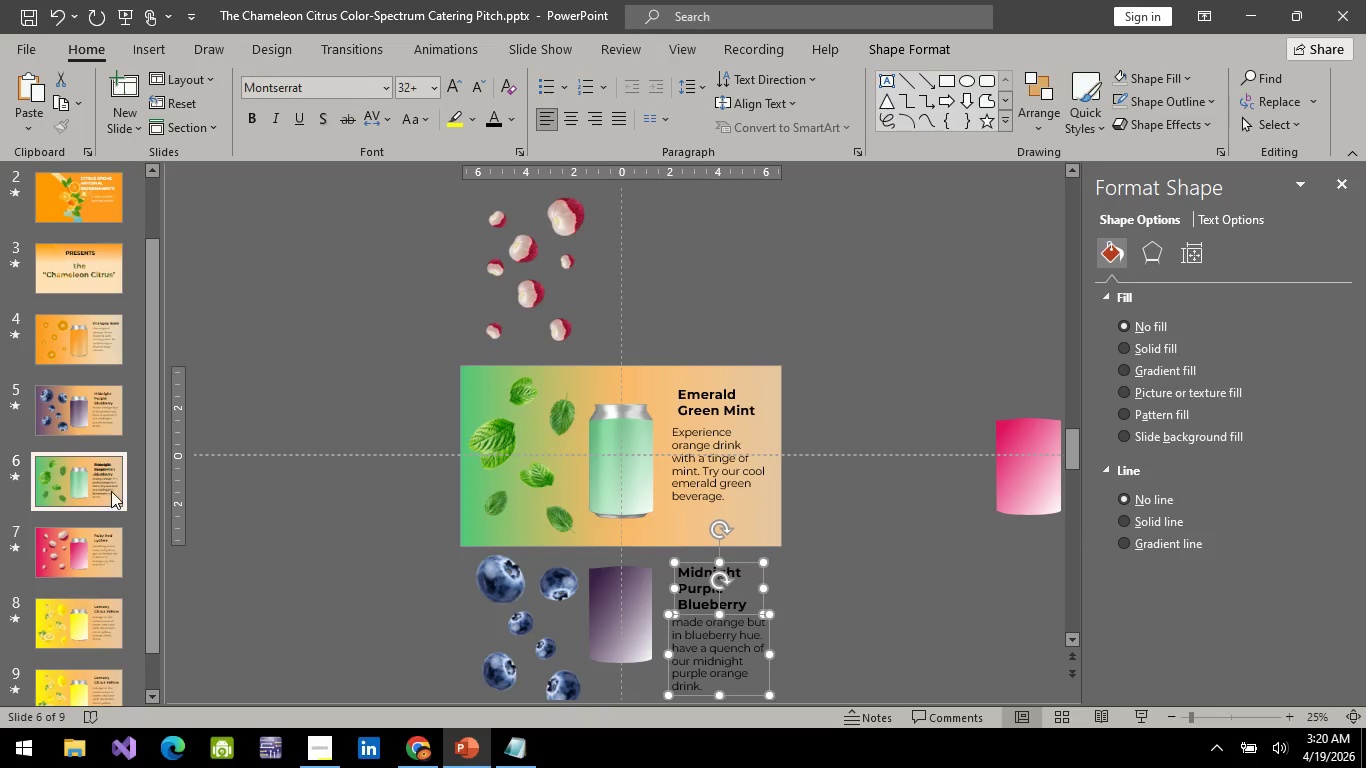 
key(ArrowDown)
 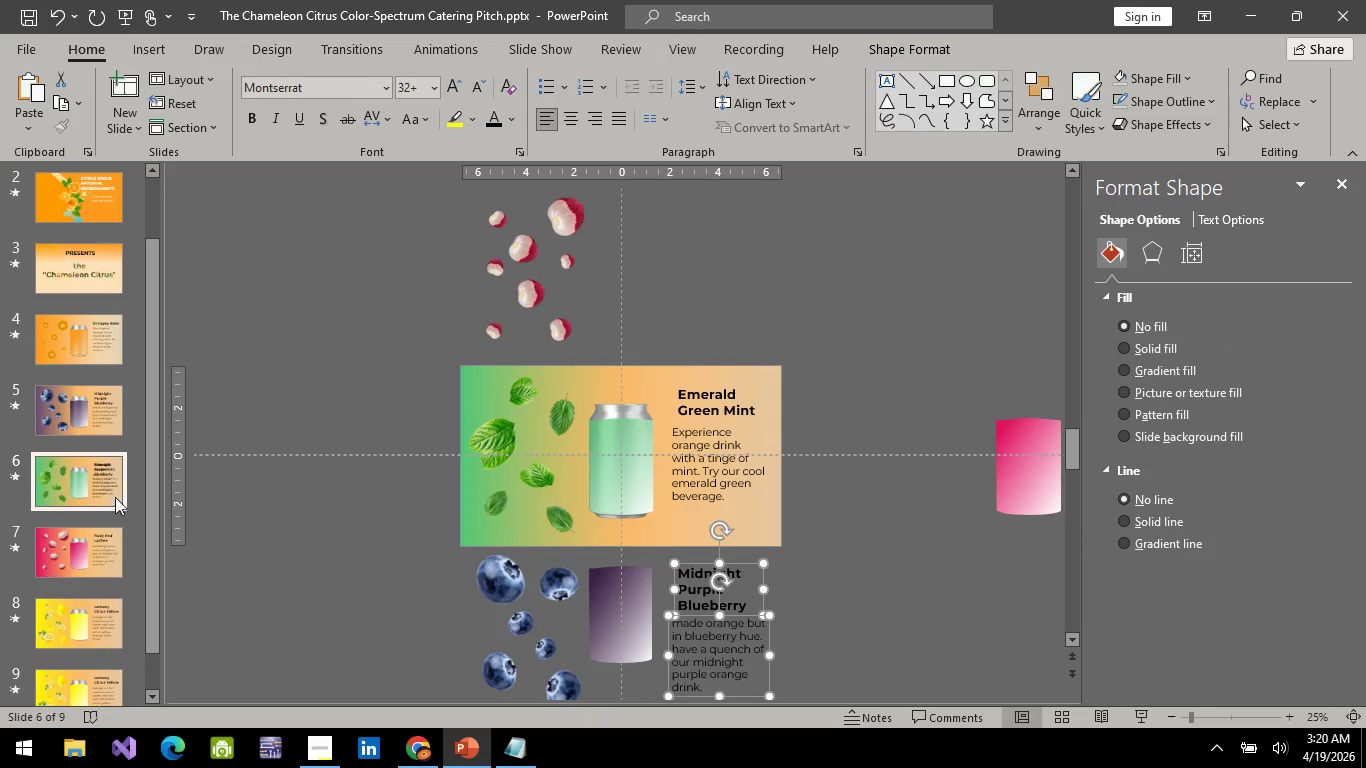 
key(ArrowDown)
 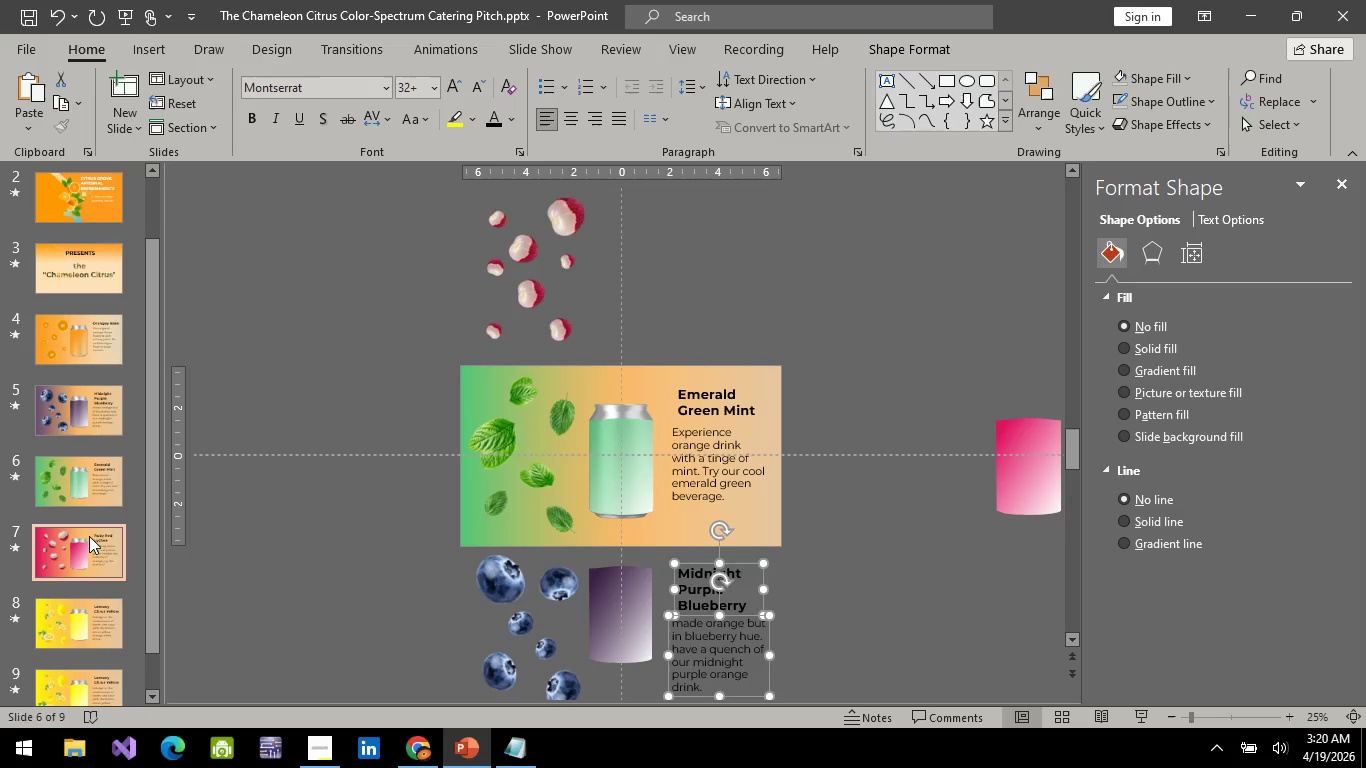 
left_click([89, 536])
 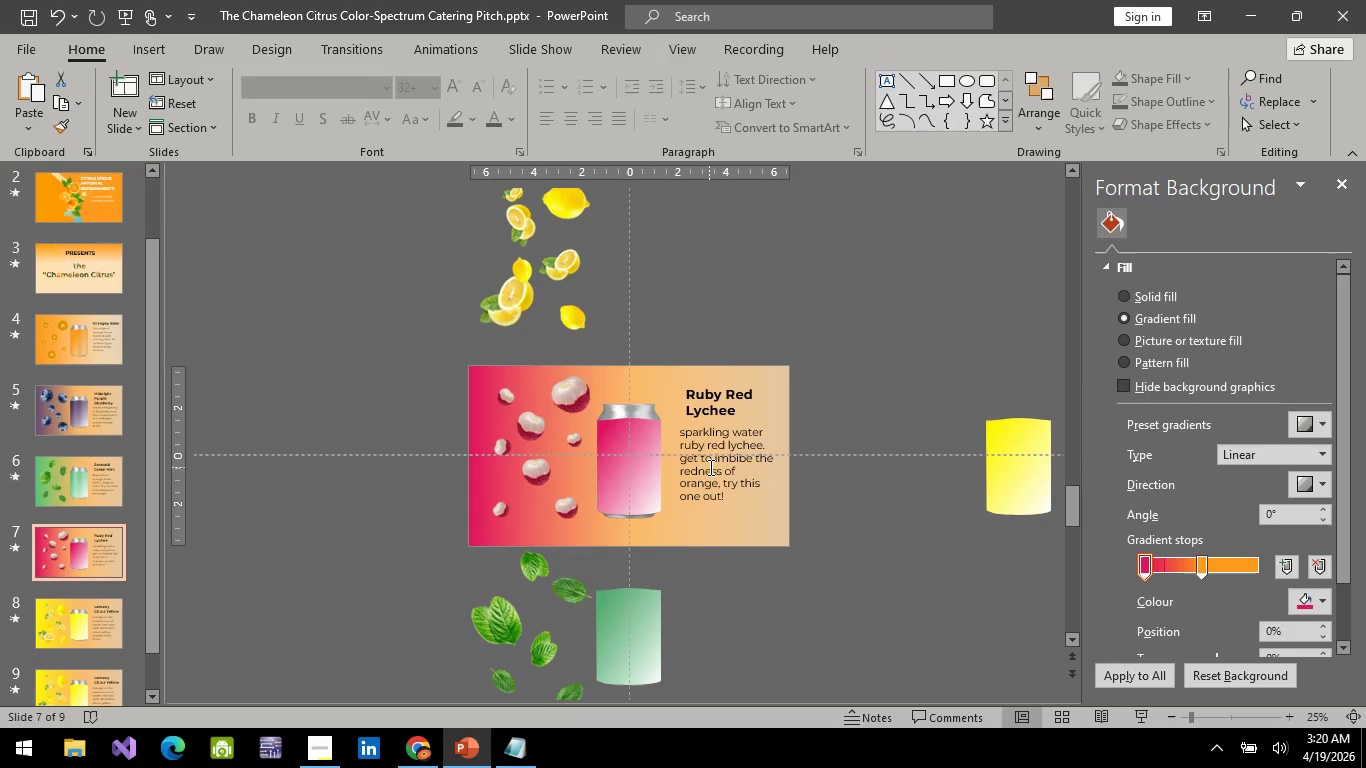 
left_click([726, 461])
 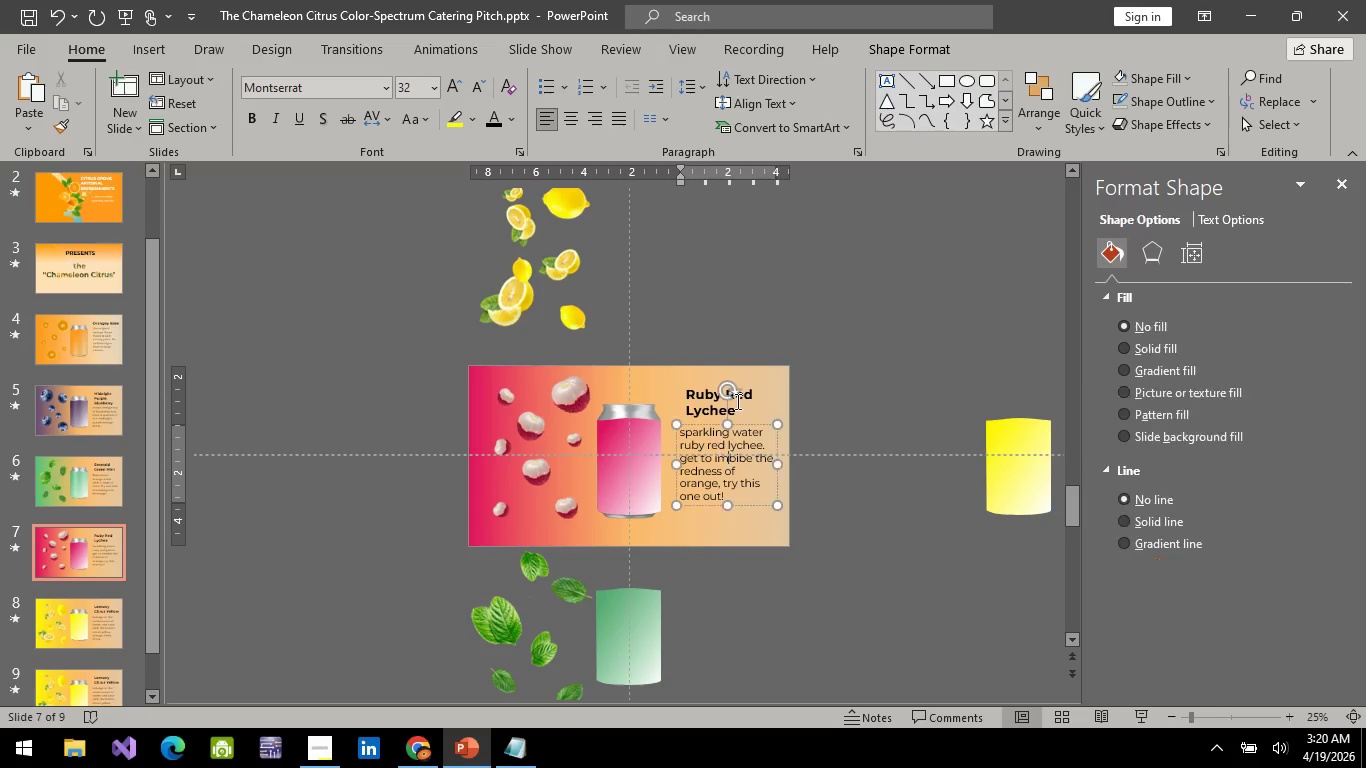 
hold_key(key=ControlLeft, duration=1.52)
left_click([747, 392])
 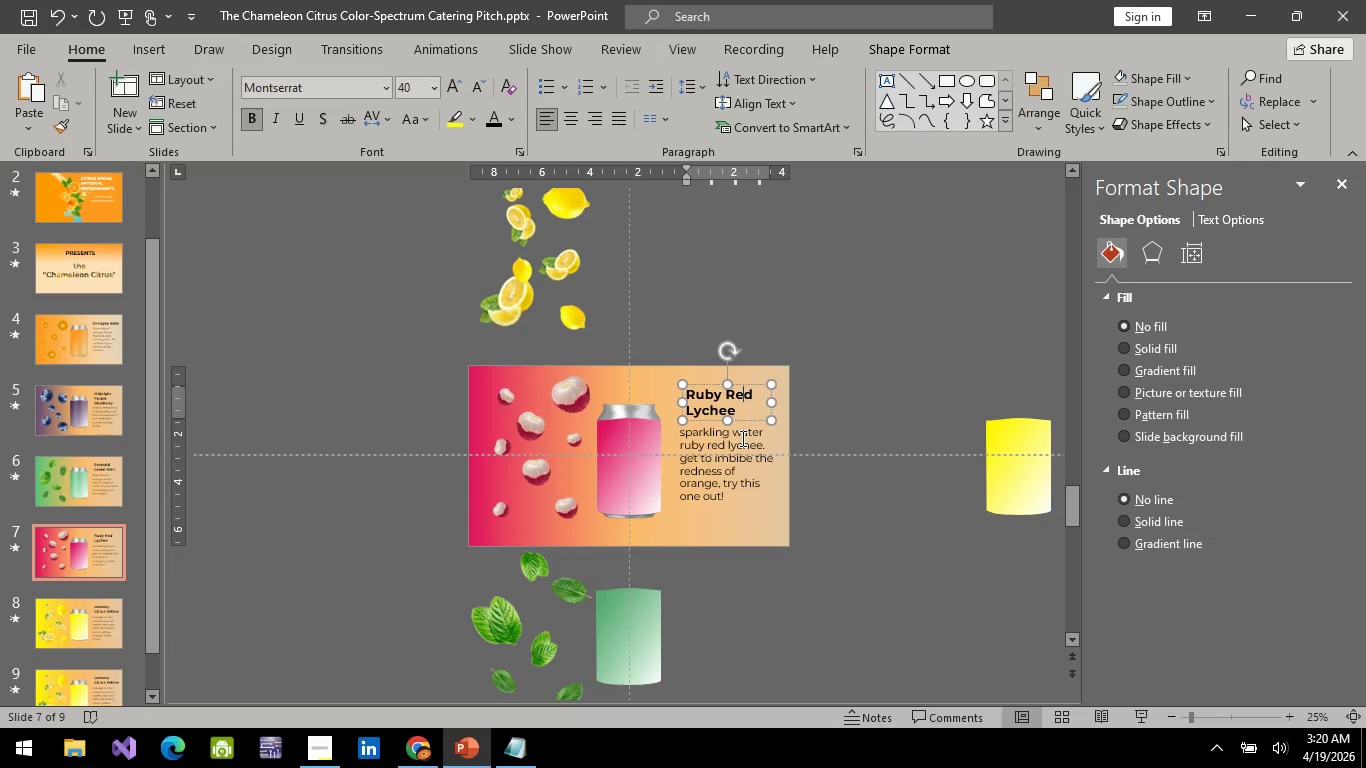 
left_click([741, 438])
 